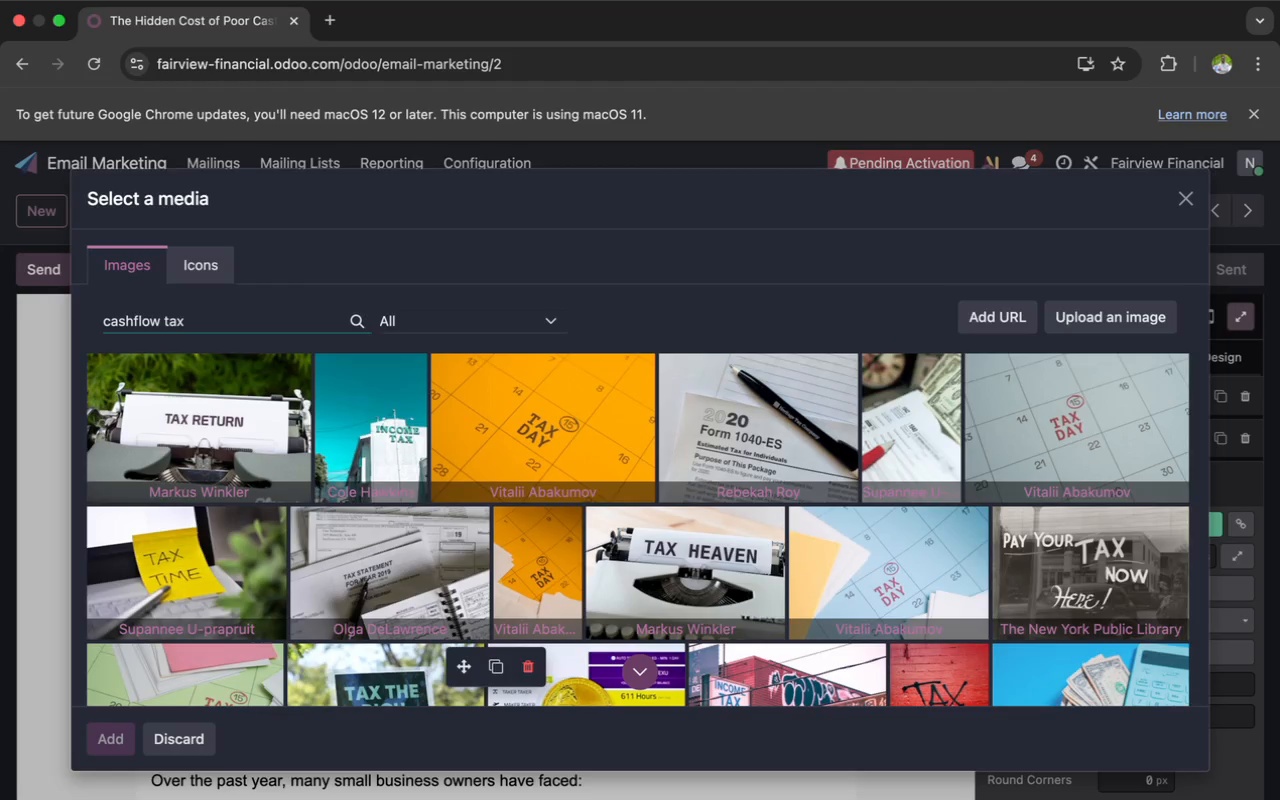 
wait(23.38)
 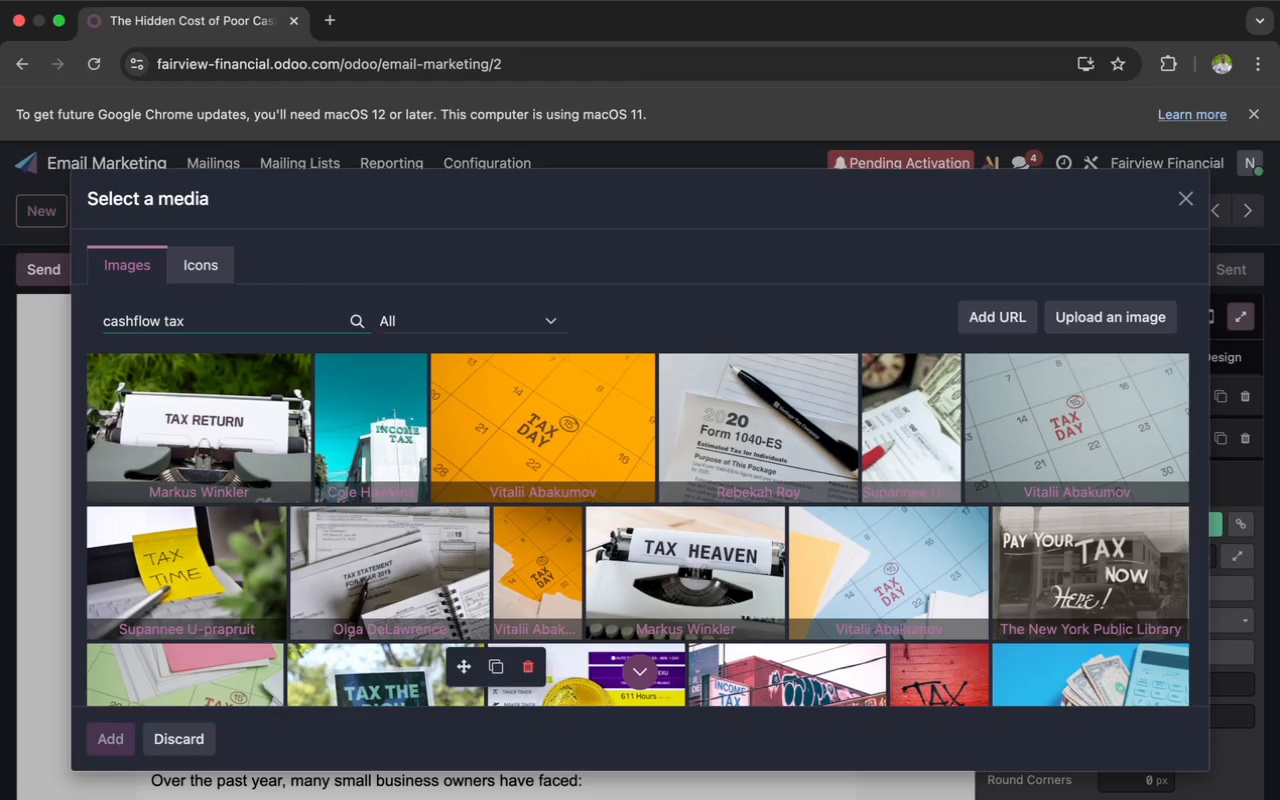 
type(planning ana)
 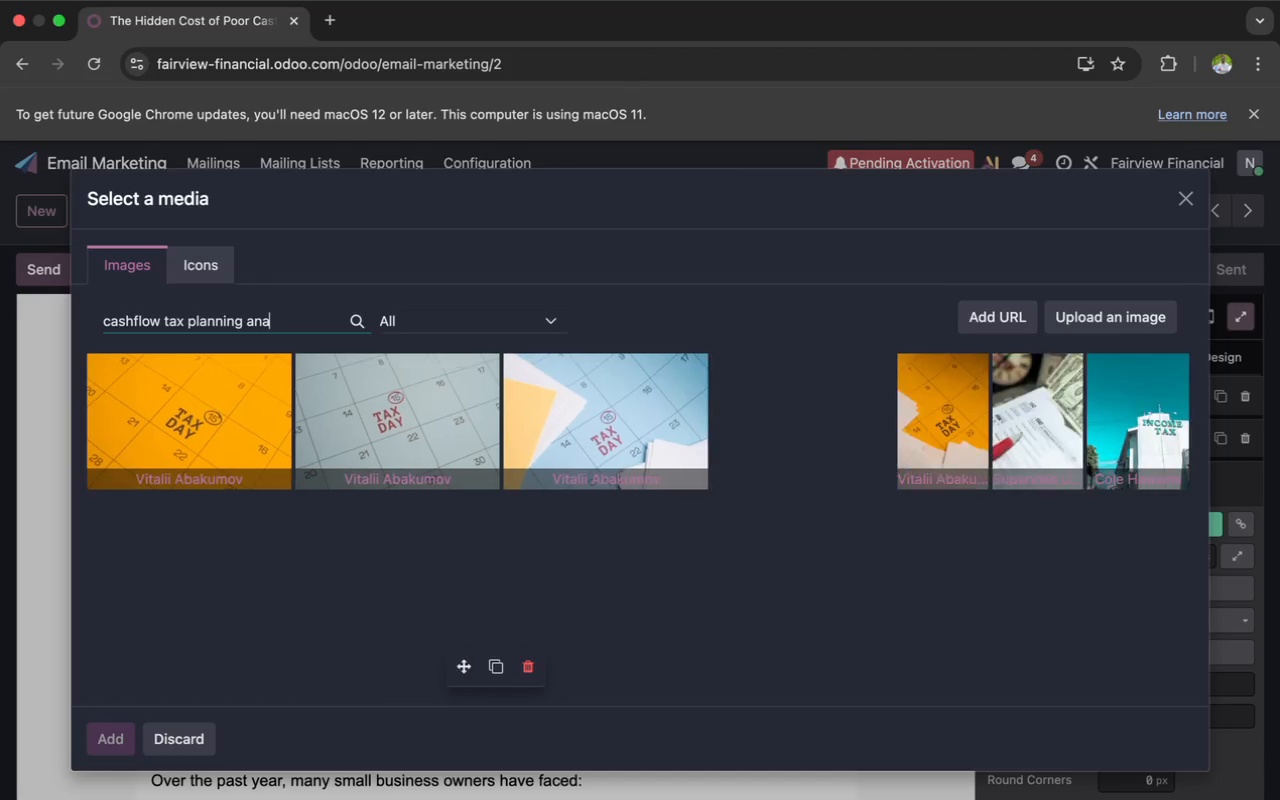 
type(lysis)
 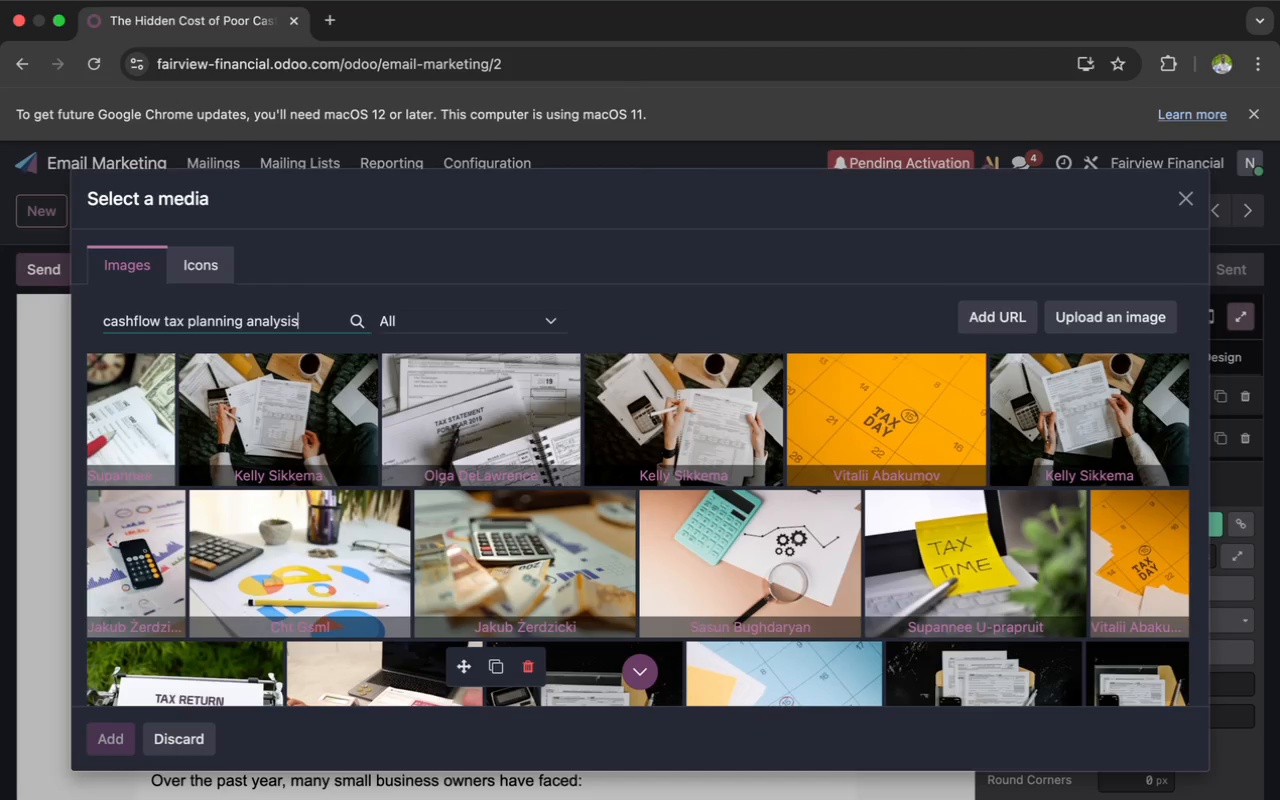 
wait(24.52)
 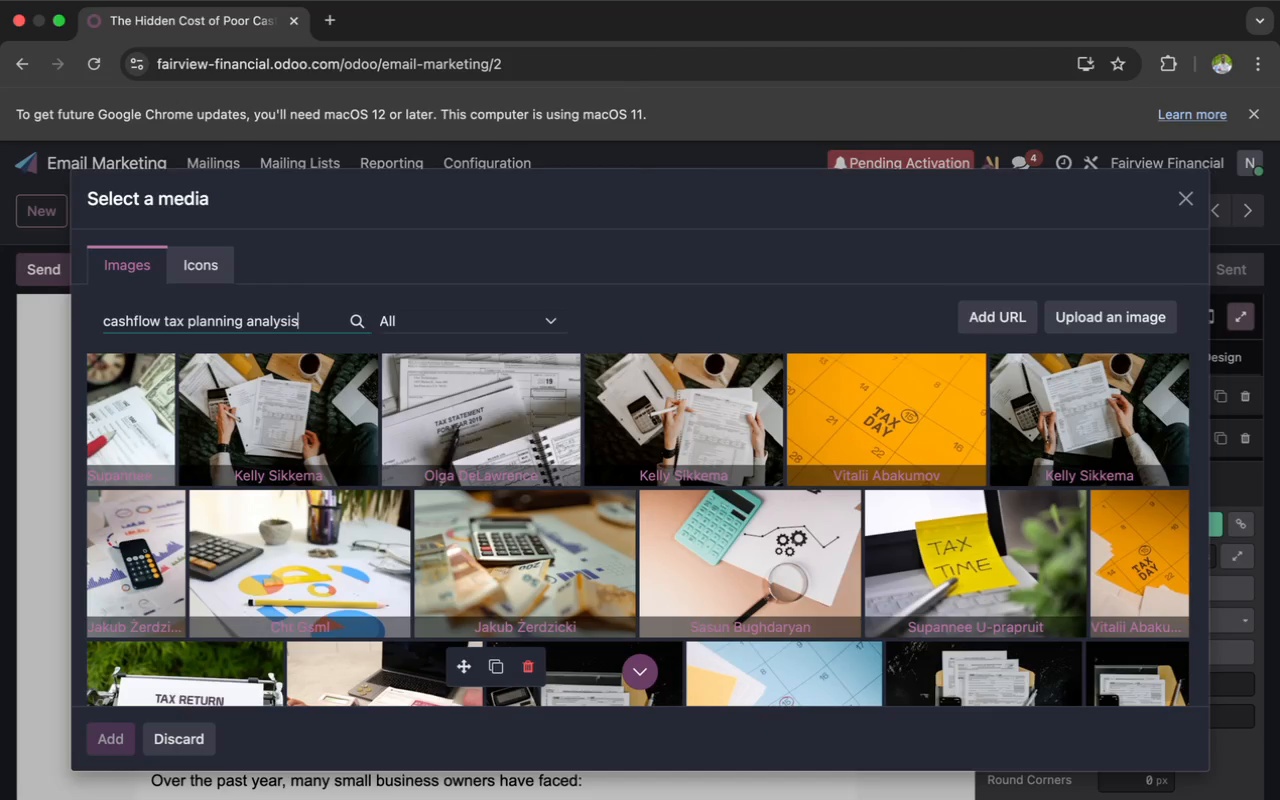 
scroll: coordinate [629, 532], scroll_direction: down, amount: 24.0
 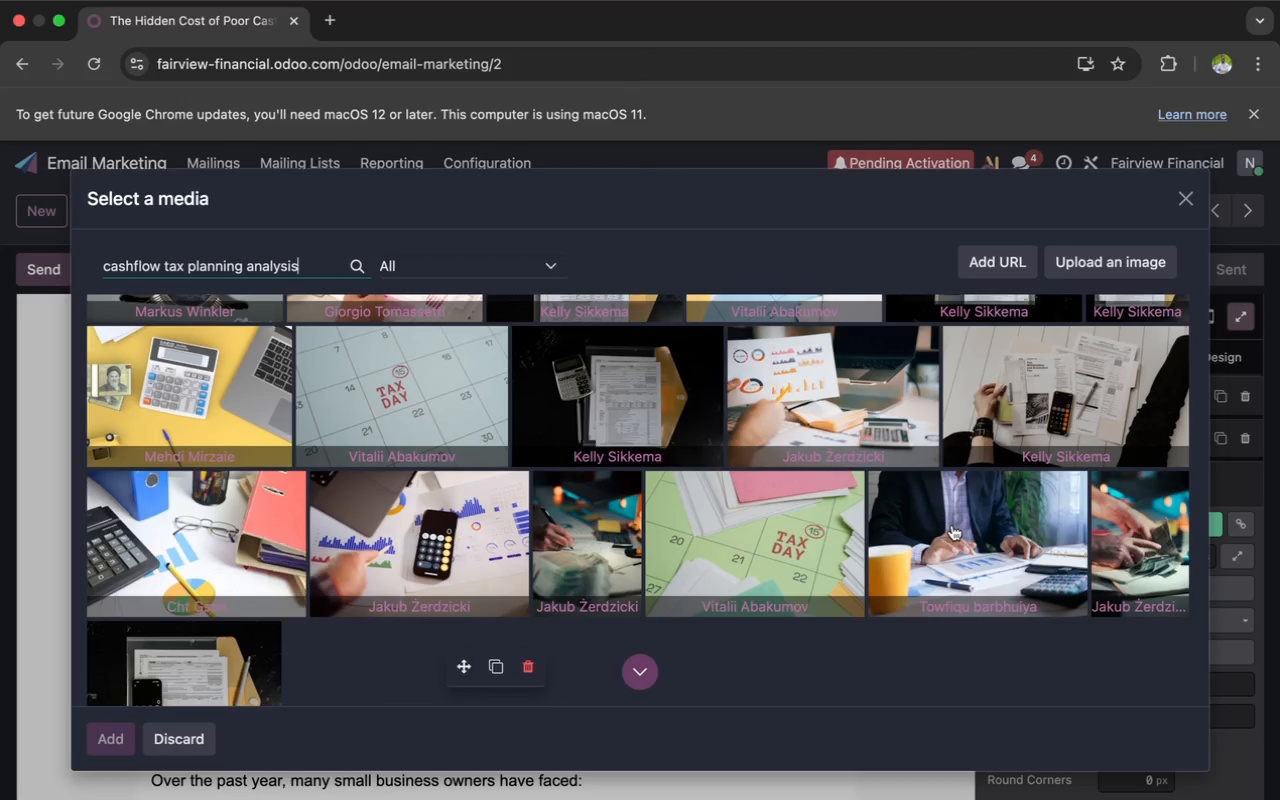 
left_click([963, 524])
 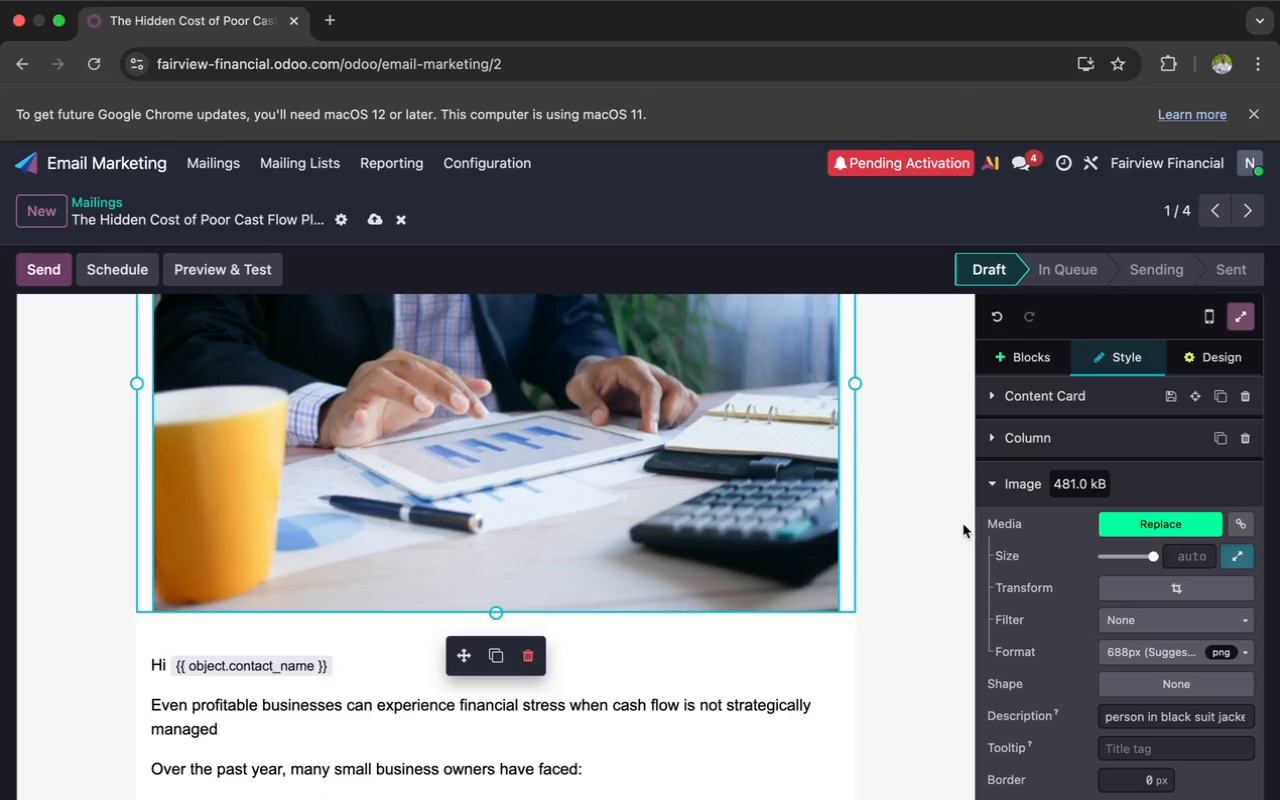 
wait(13.3)
 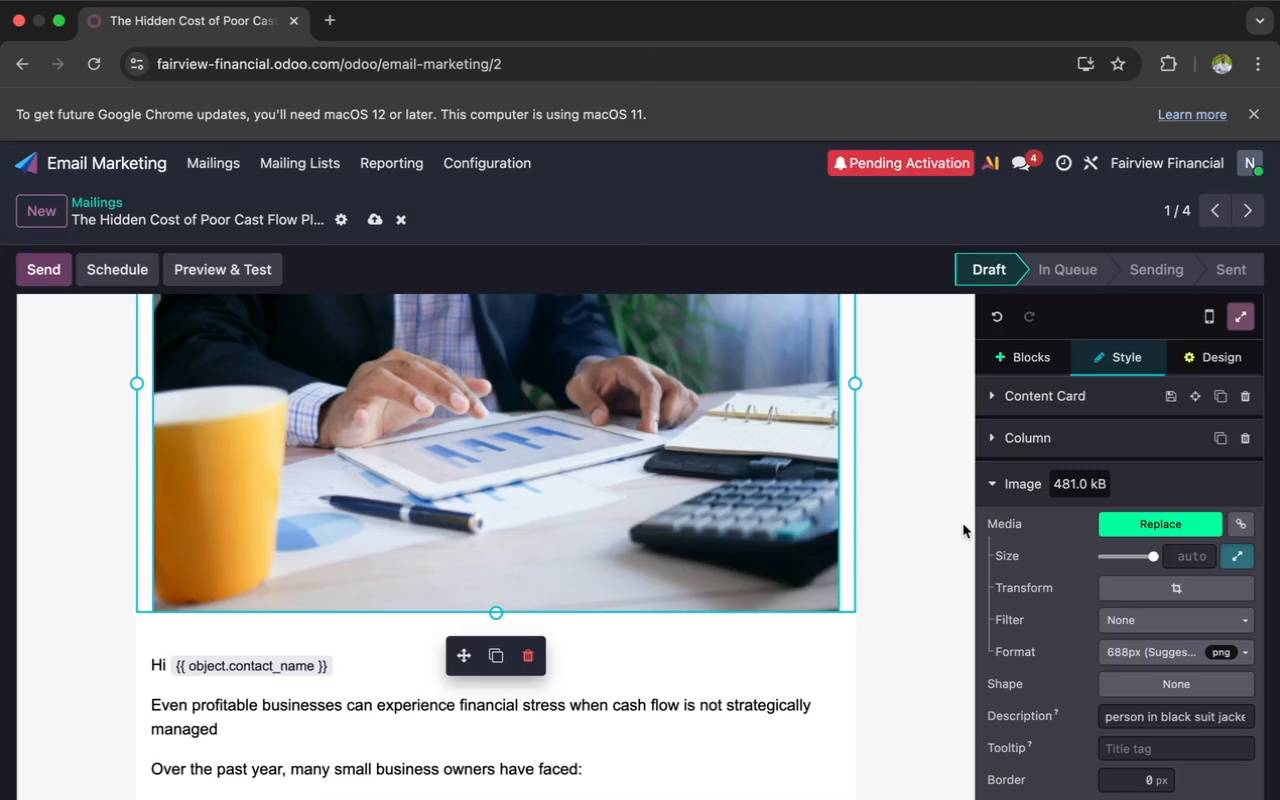 
left_click([1135, 581])
 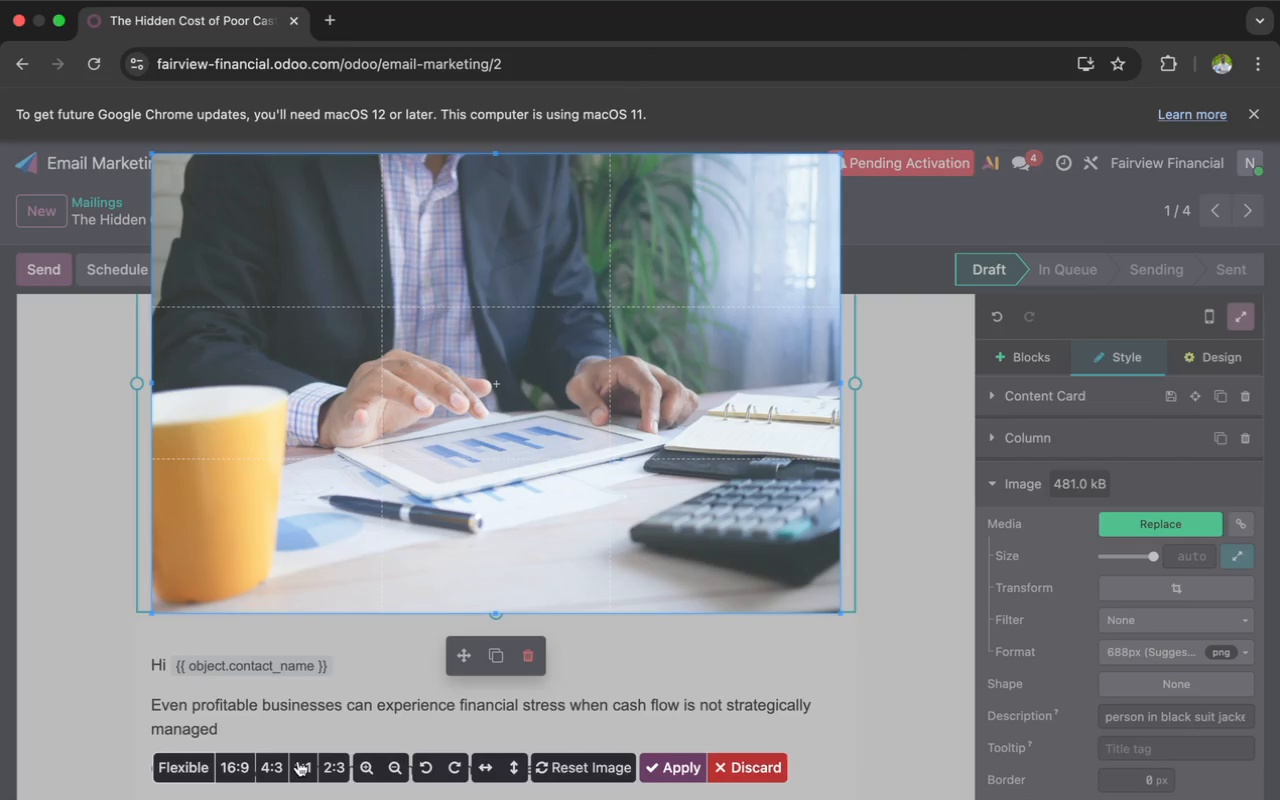 
left_click([241, 768])
 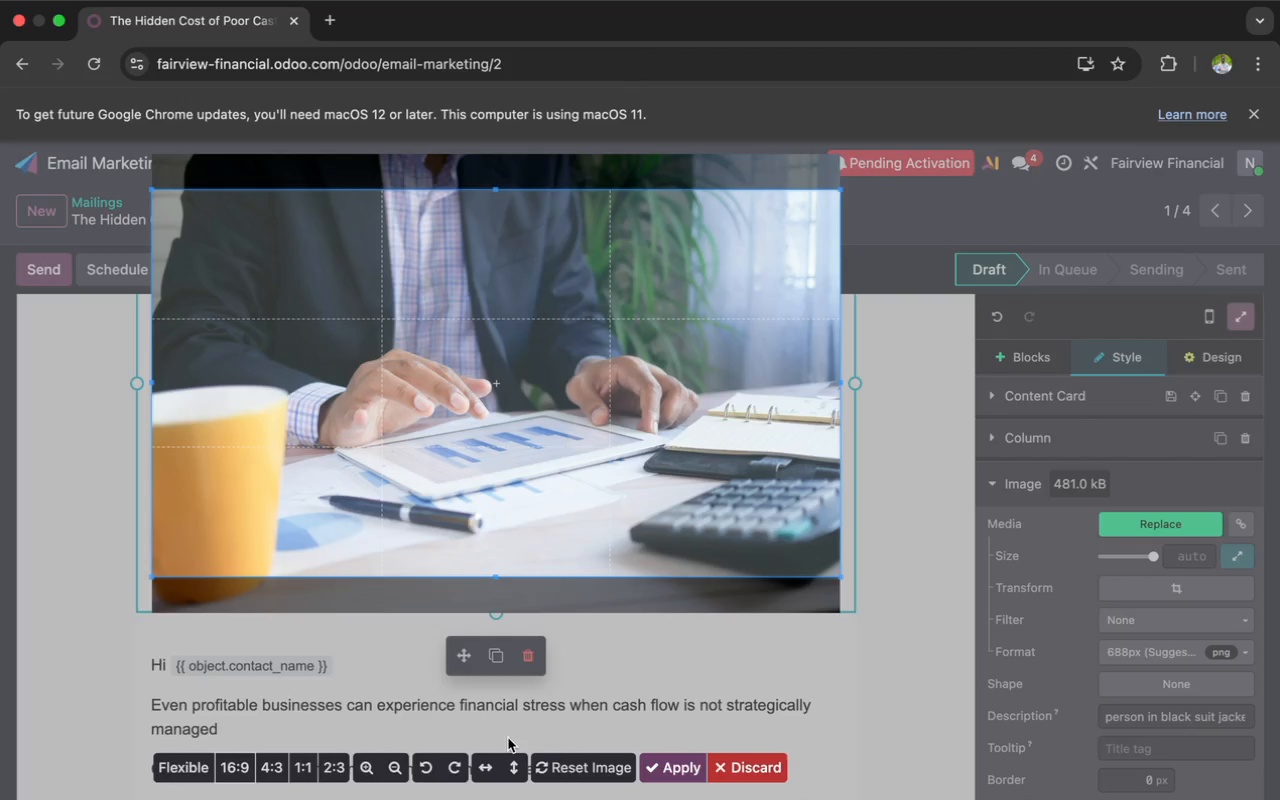 
left_click([664, 761])
 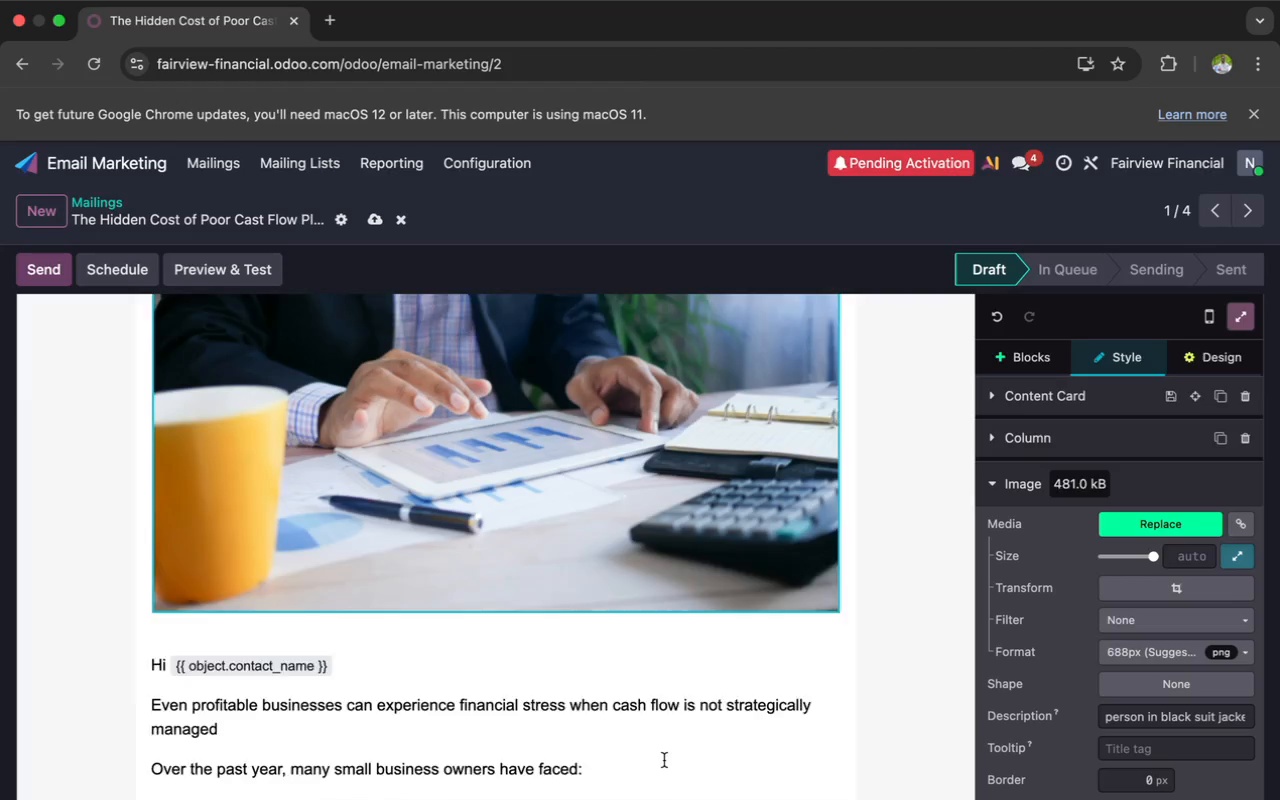 
scroll: coordinate [656, 698], scroll_direction: up, amount: 27.0
 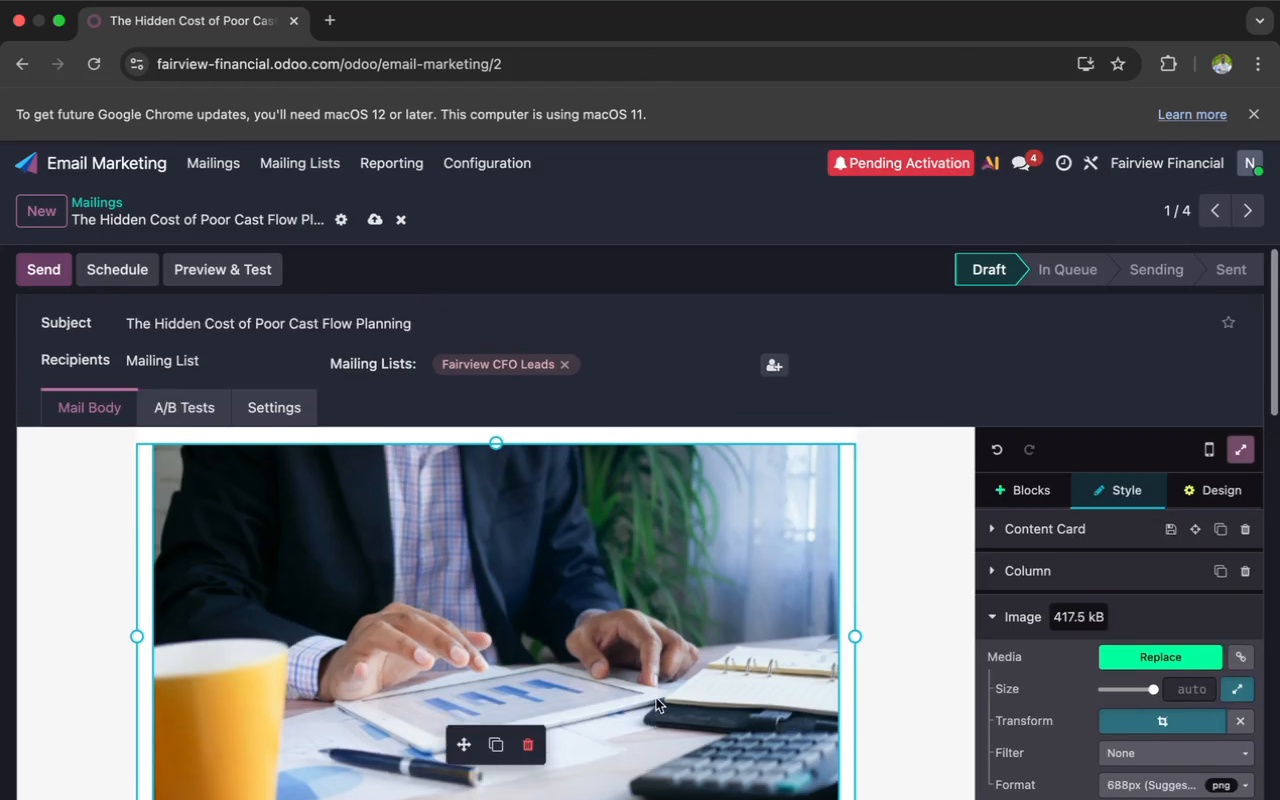 
scroll: coordinate [656, 698], scroll_direction: down, amount: 5.0
 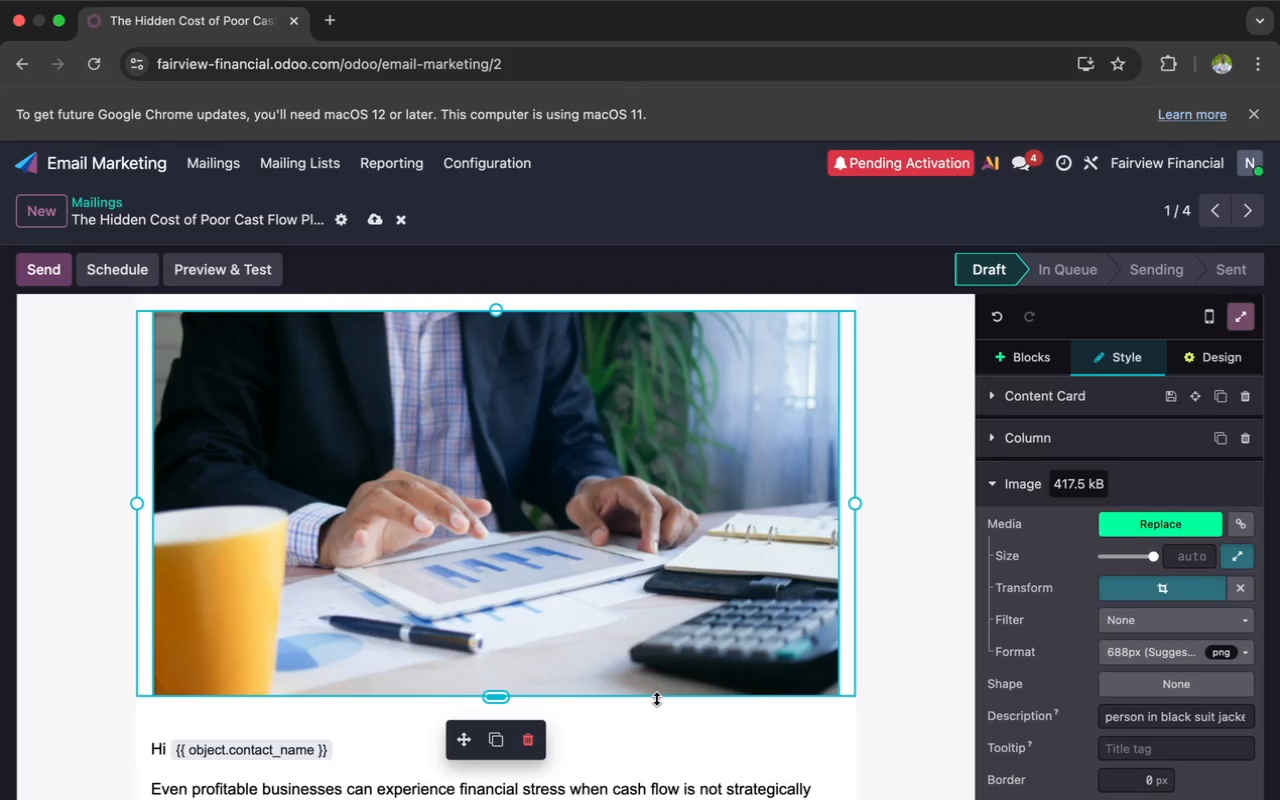 
wait(12.99)
 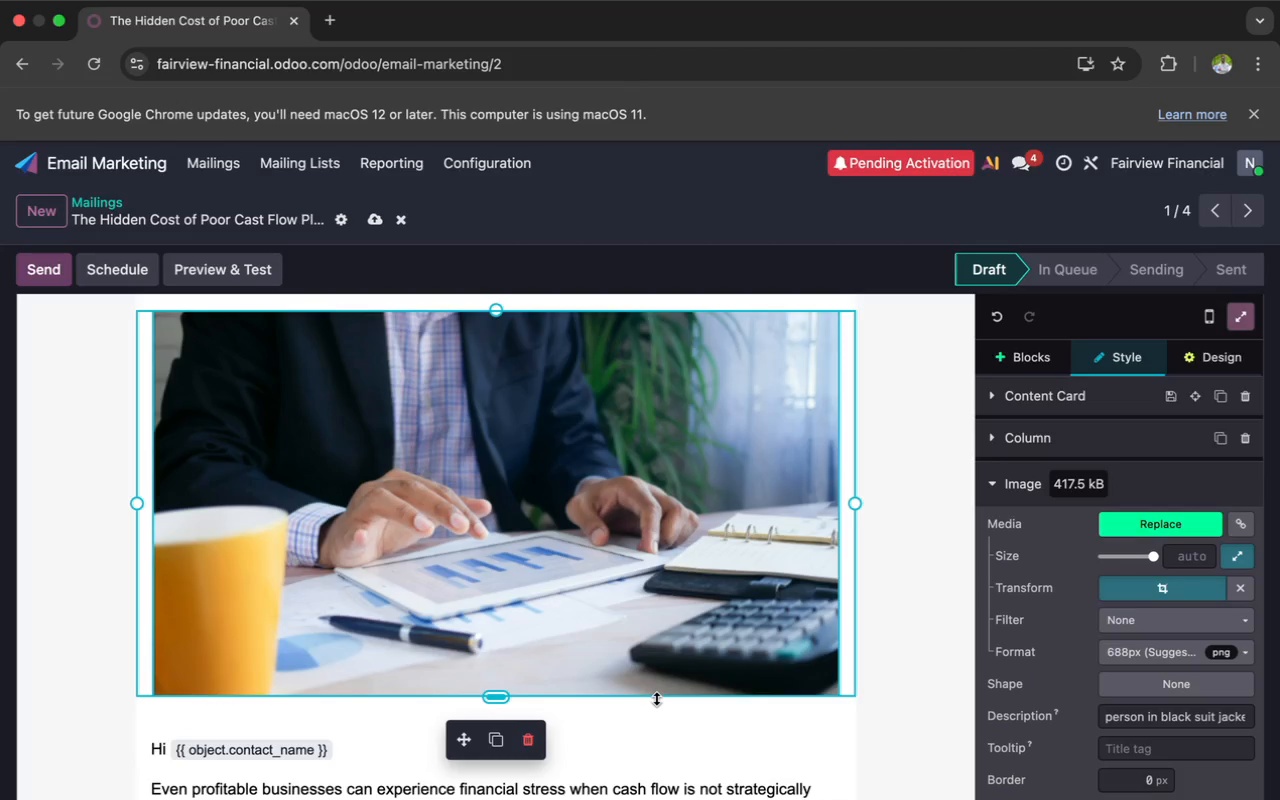 
left_click([1001, 366])
 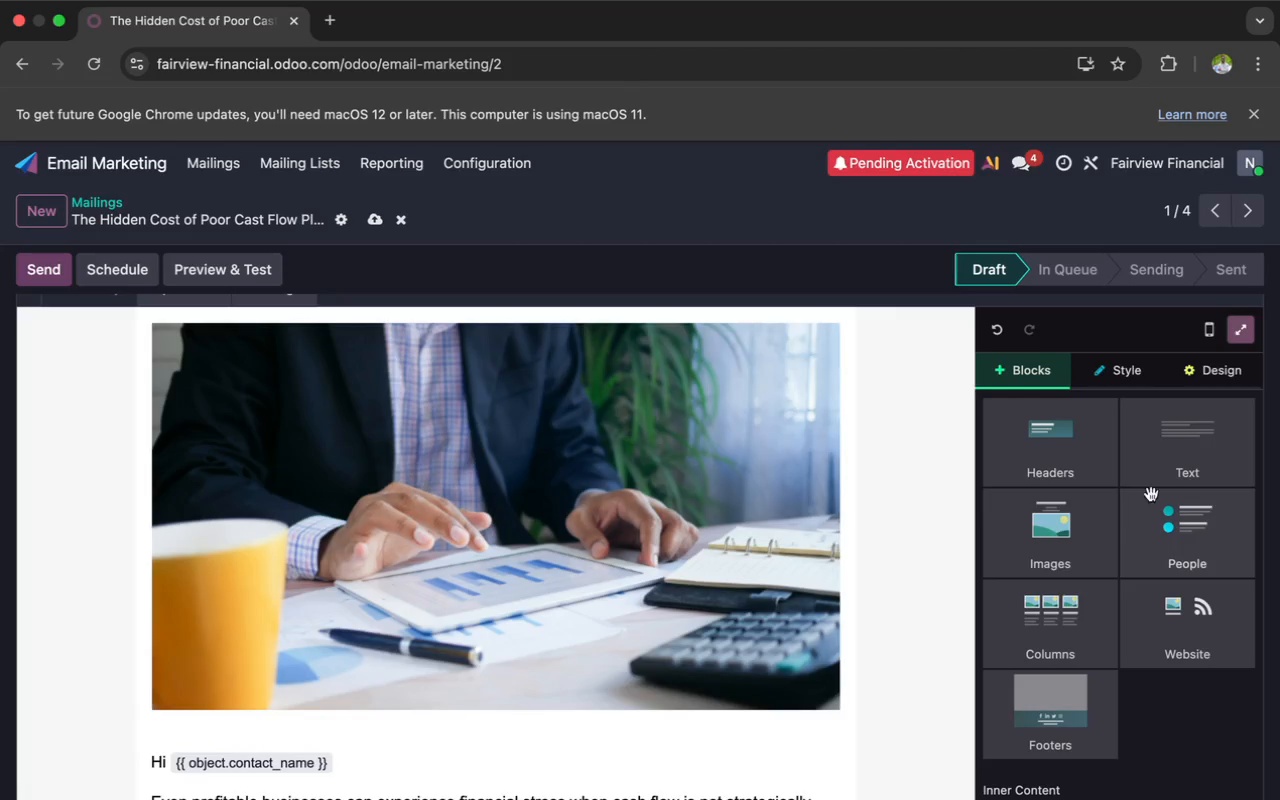 
left_click([1176, 475])
 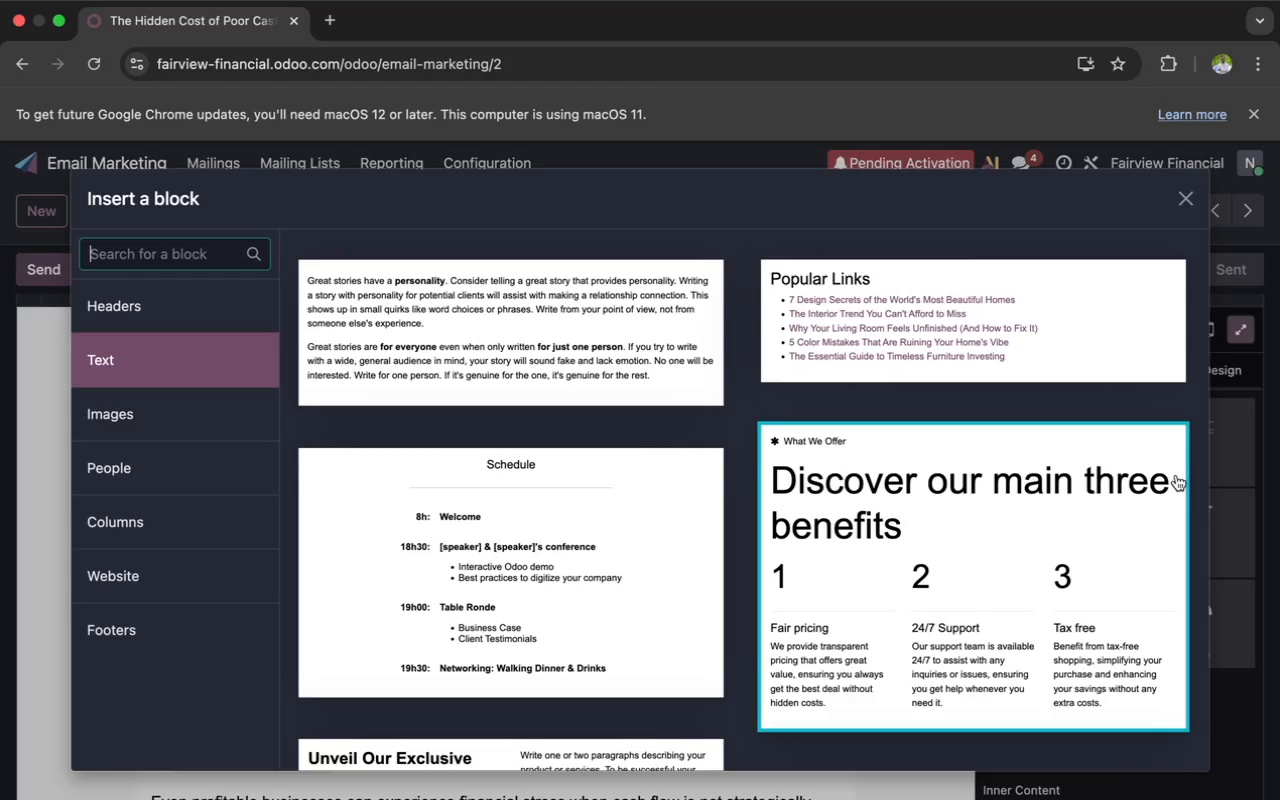 
scroll: coordinate [957, 524], scroll_direction: down, amount: 4.0
 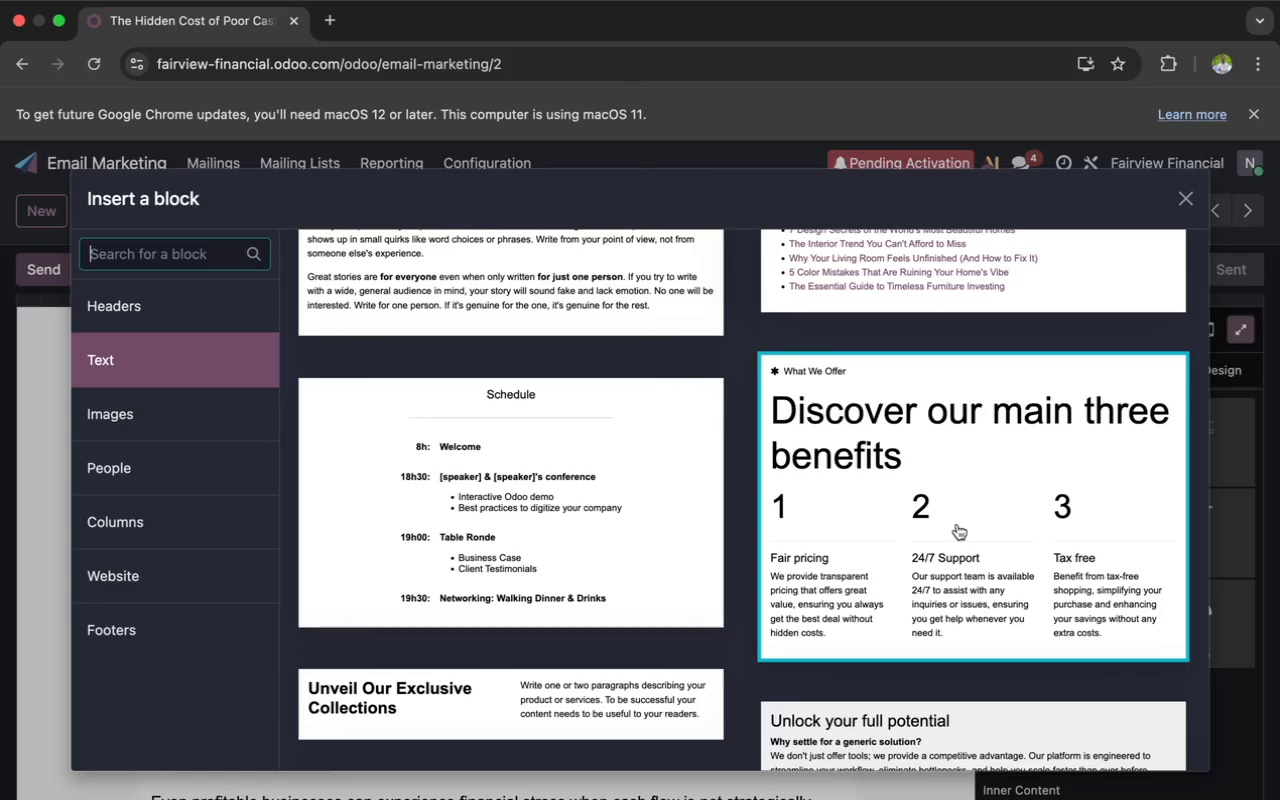 
wait(15.23)
 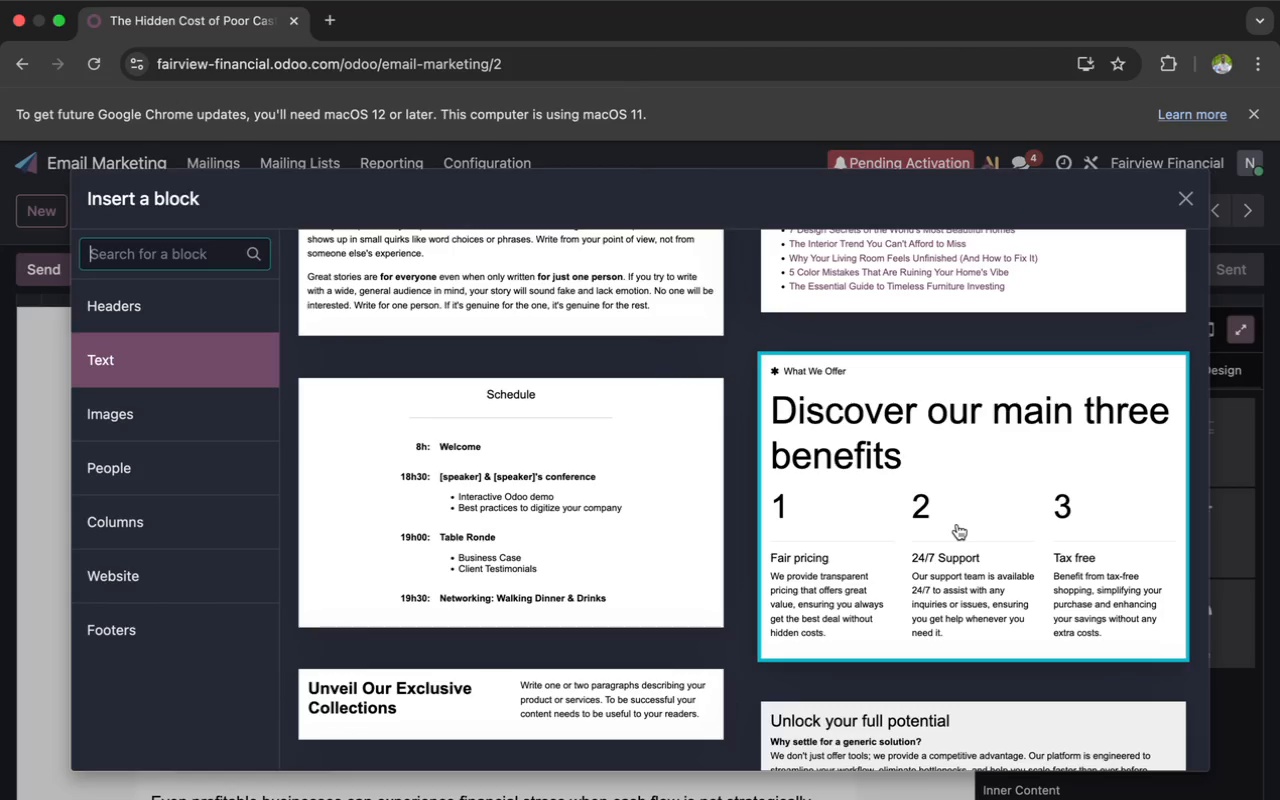 
scroll: coordinate [928, 582], scroll_direction: down, amount: 117.0
 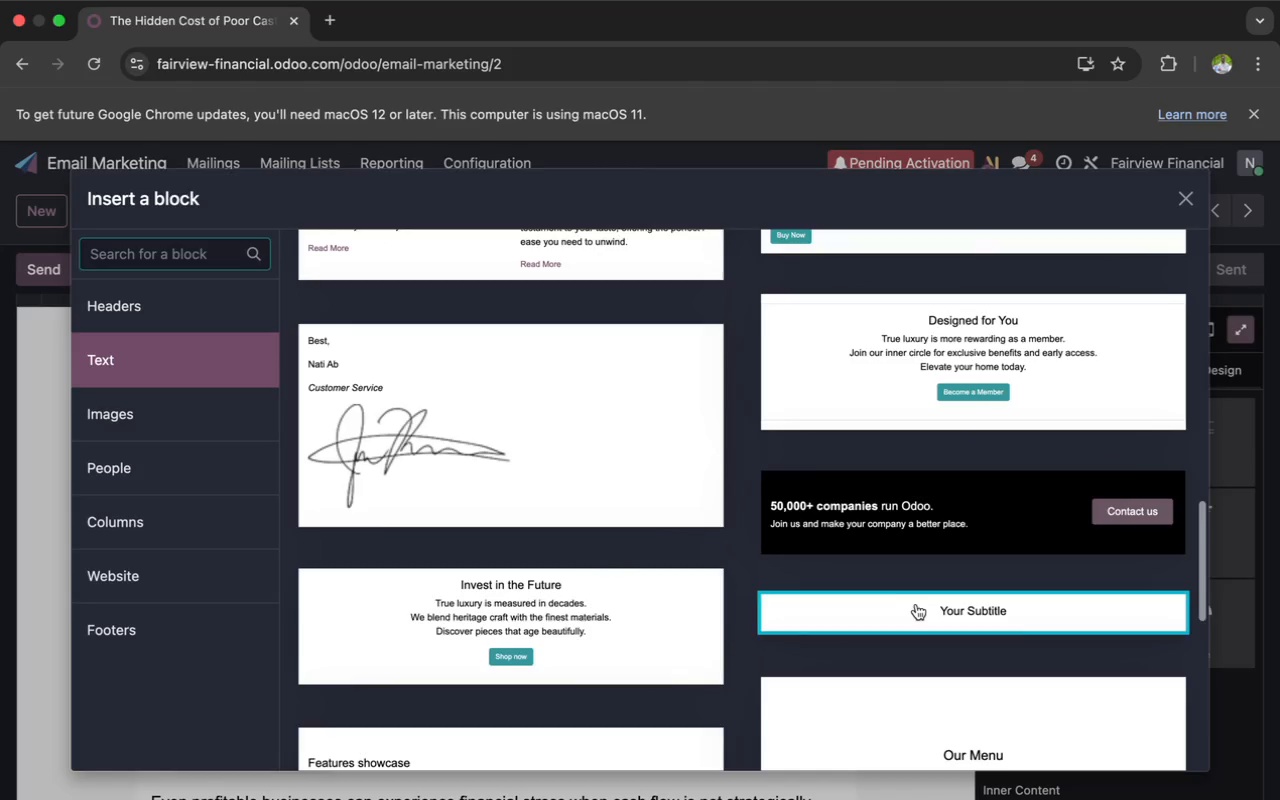 
left_click([916, 604])
 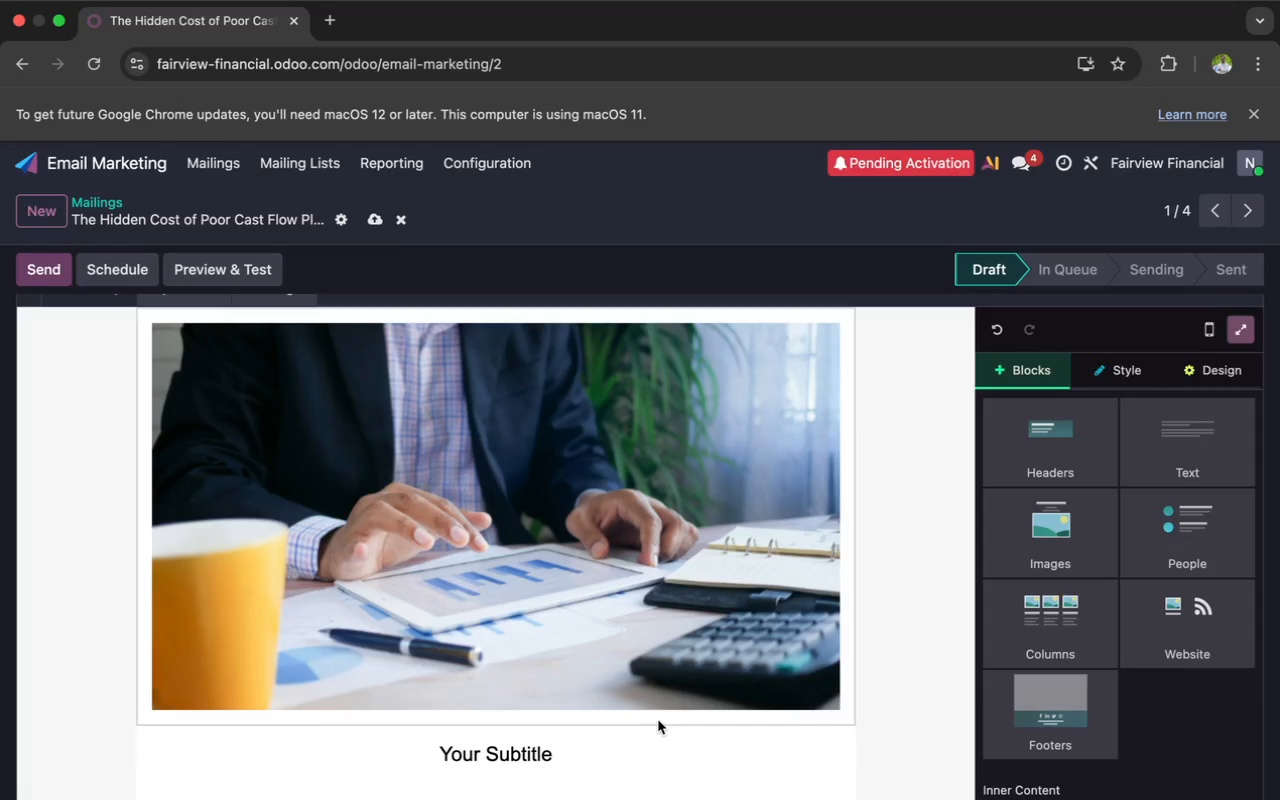 
left_click([597, 751])
 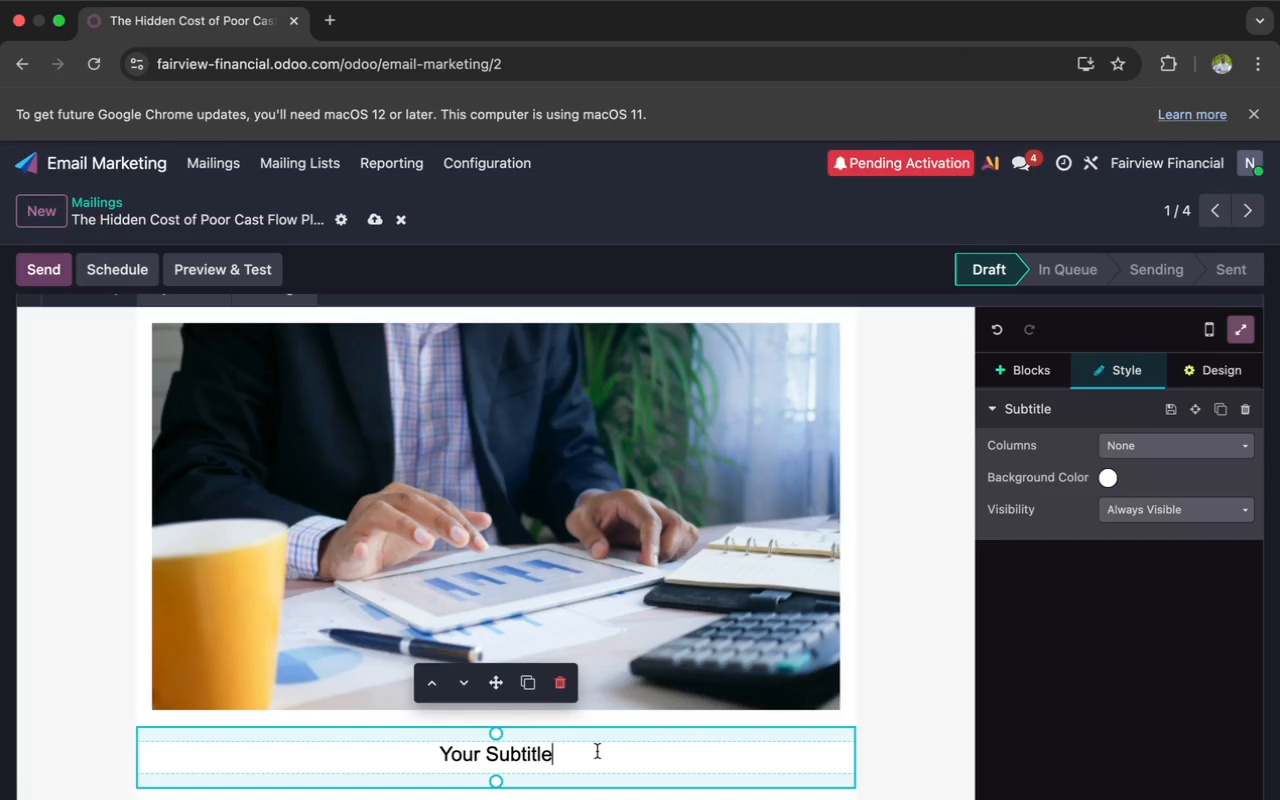 
key(Backspace)
 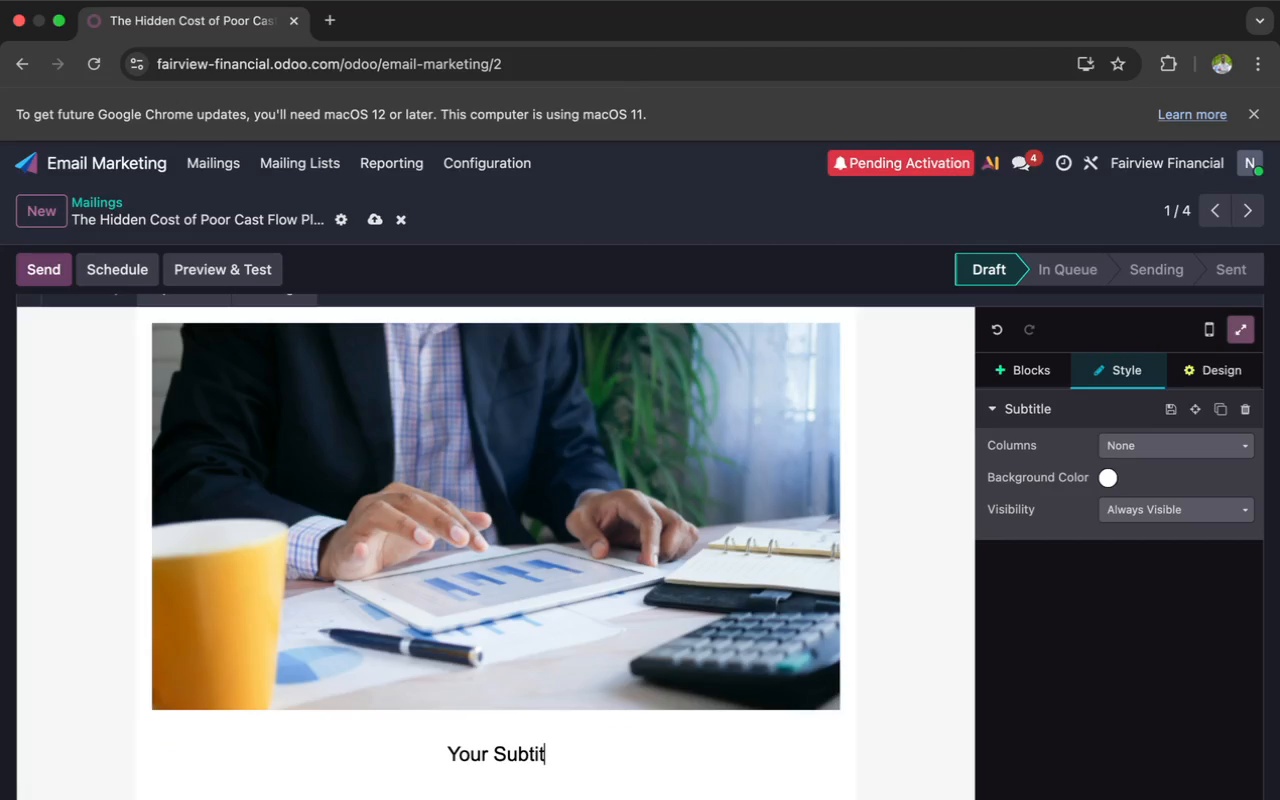 
key(Backspace)
 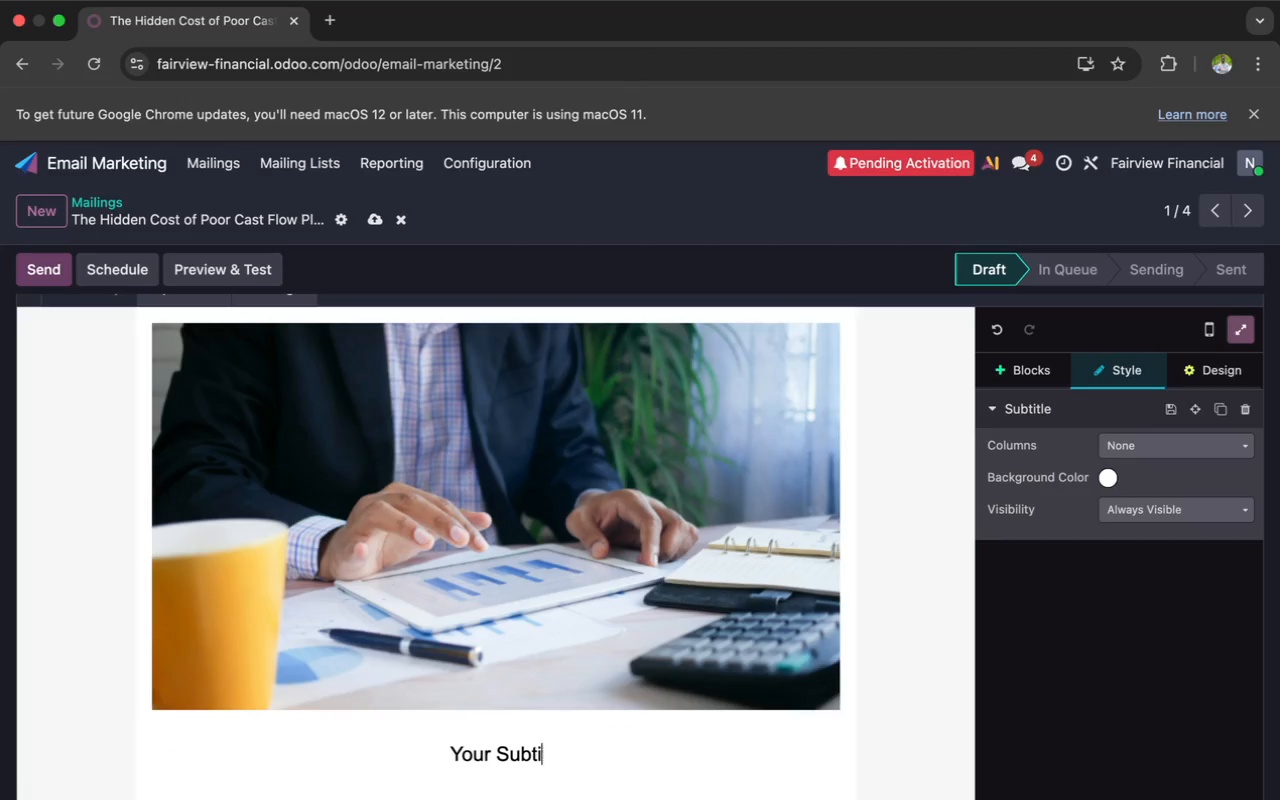 
key(Backspace)
 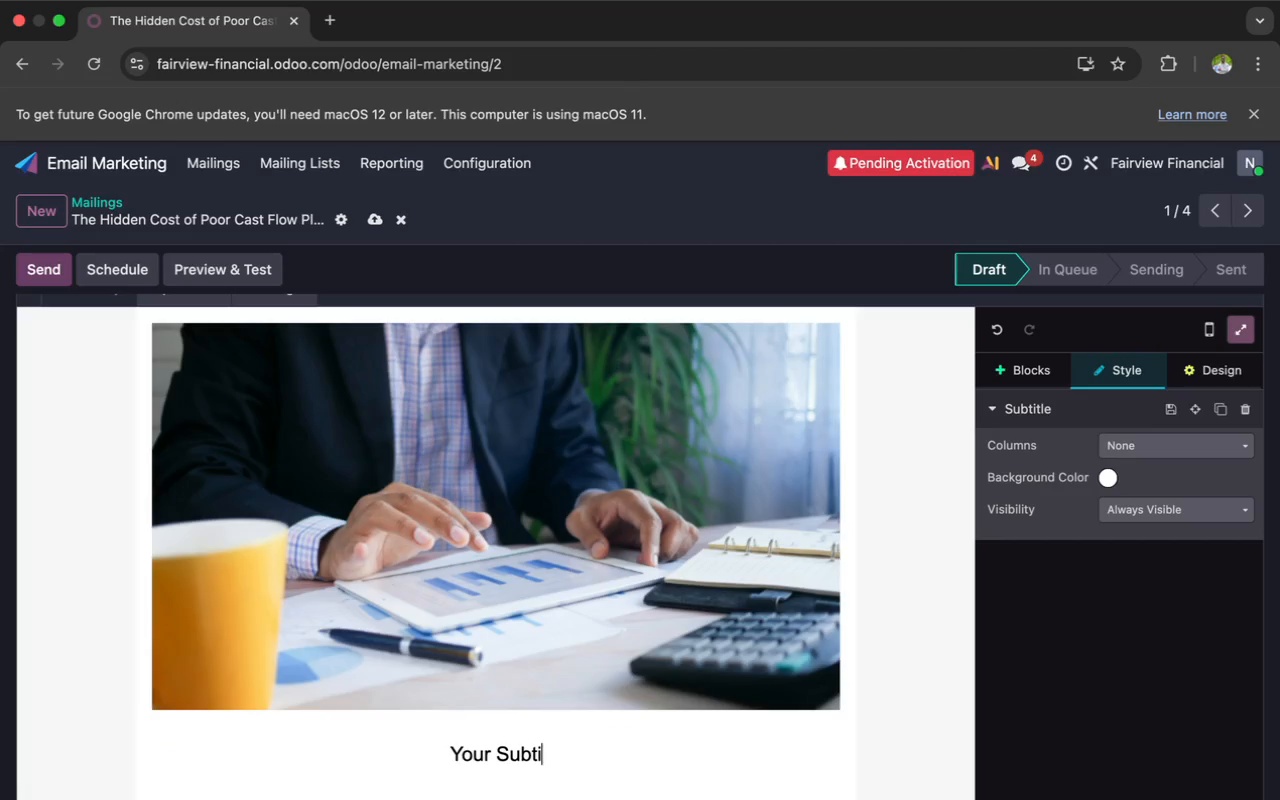 
key(Backspace)
 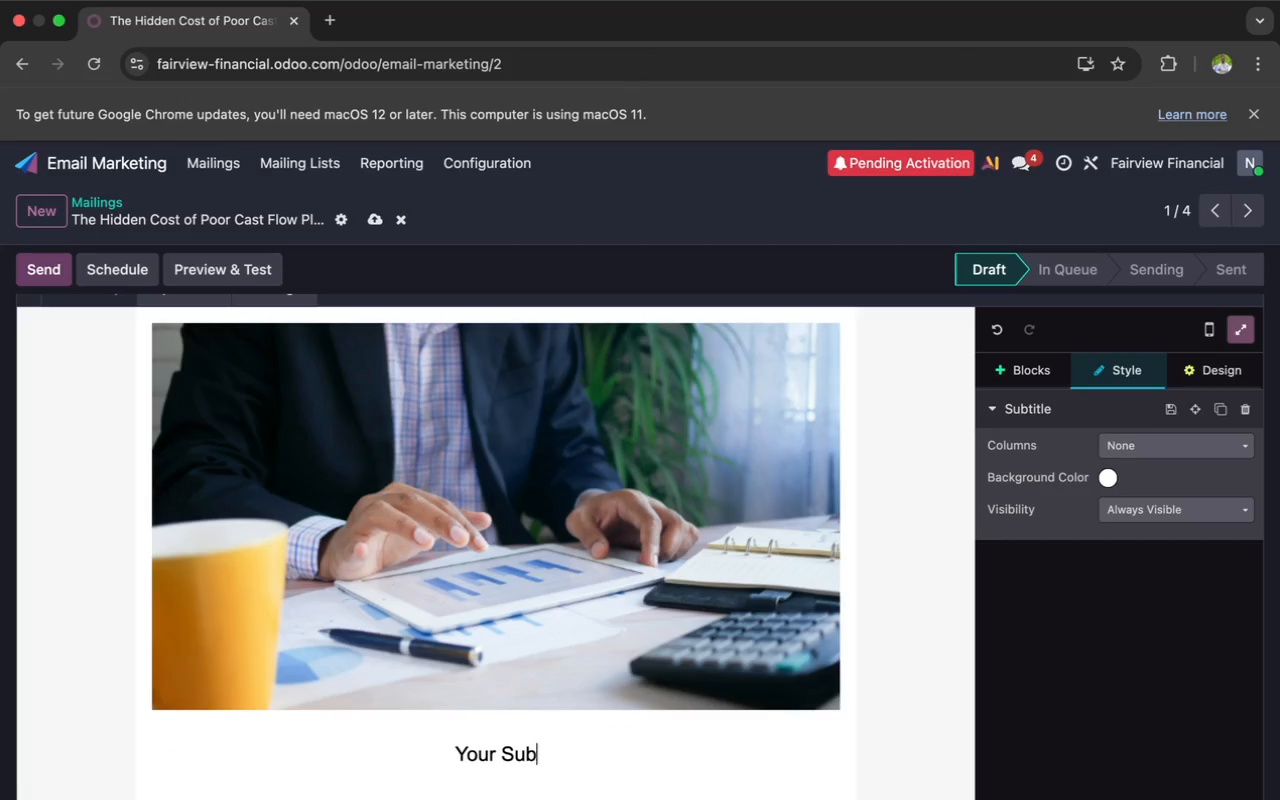 
key(Backspace)
 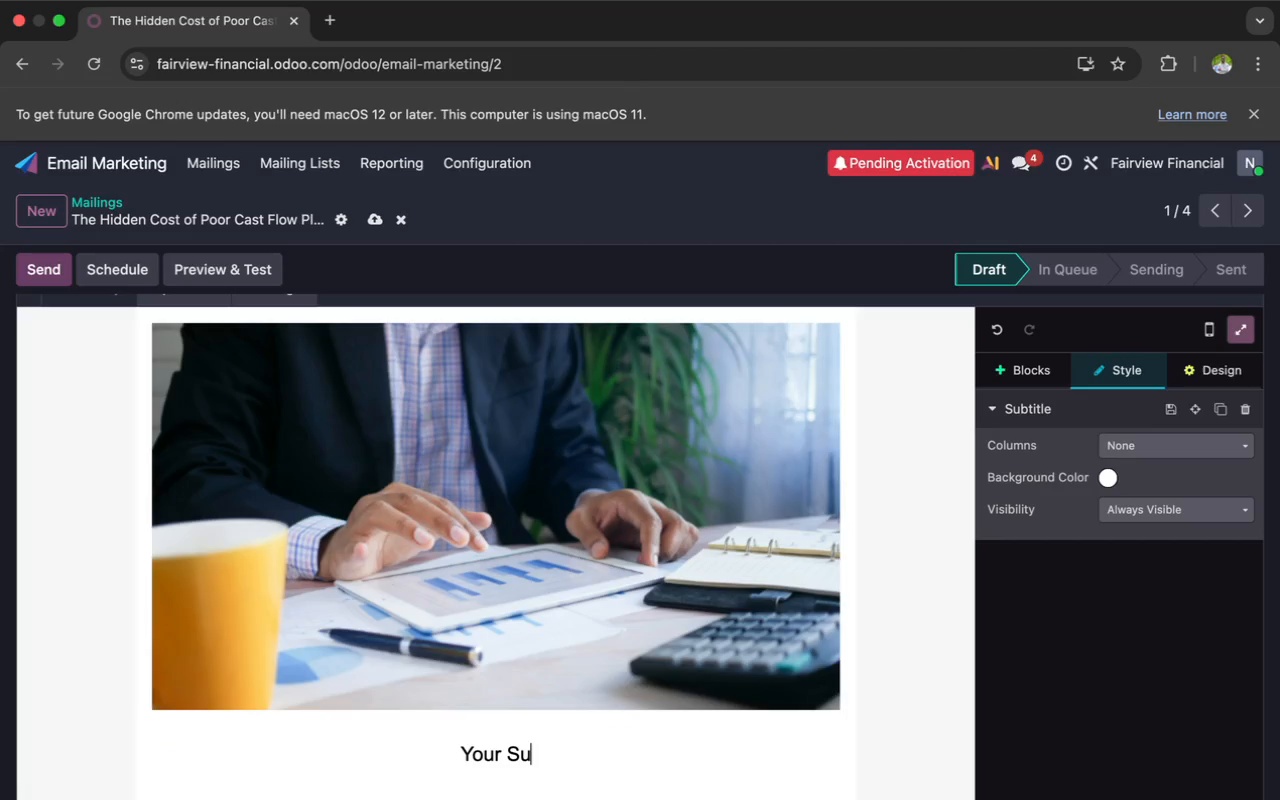 
key(Backspace)
 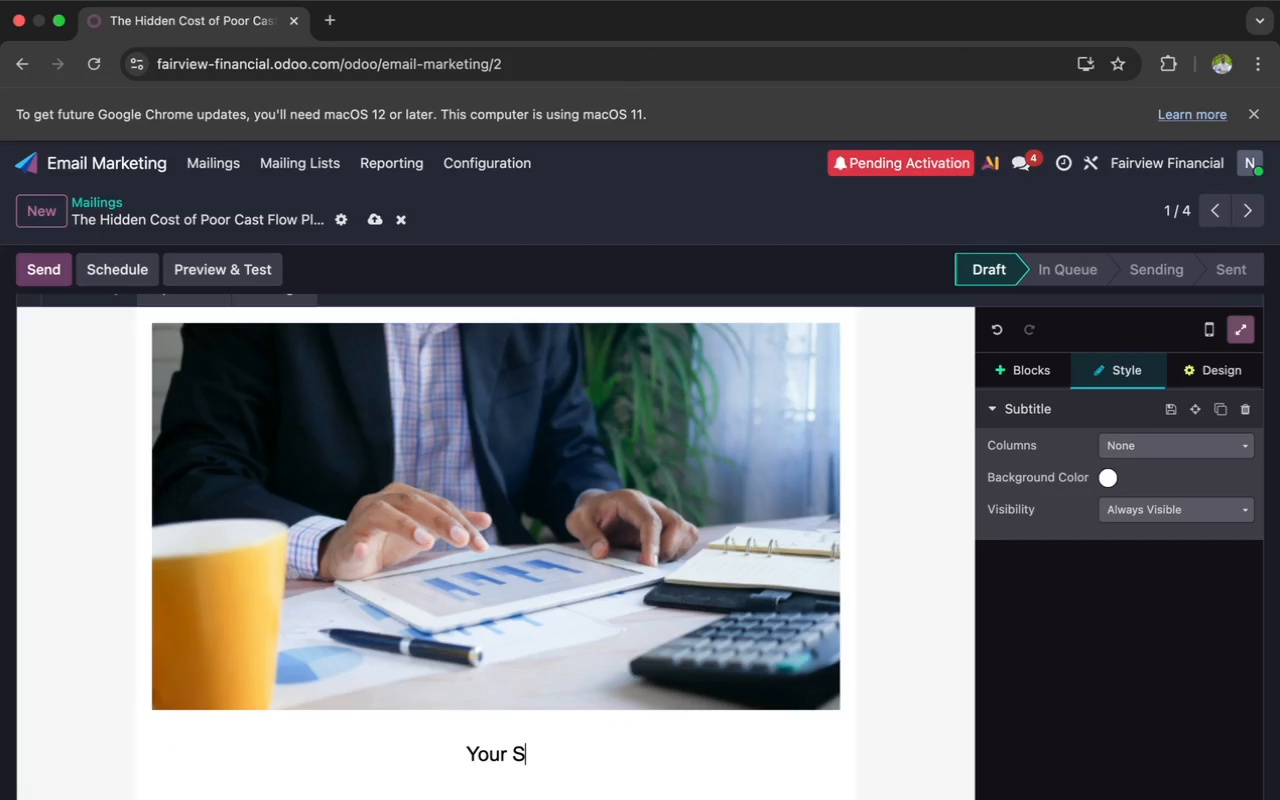 
key(Backspace)
 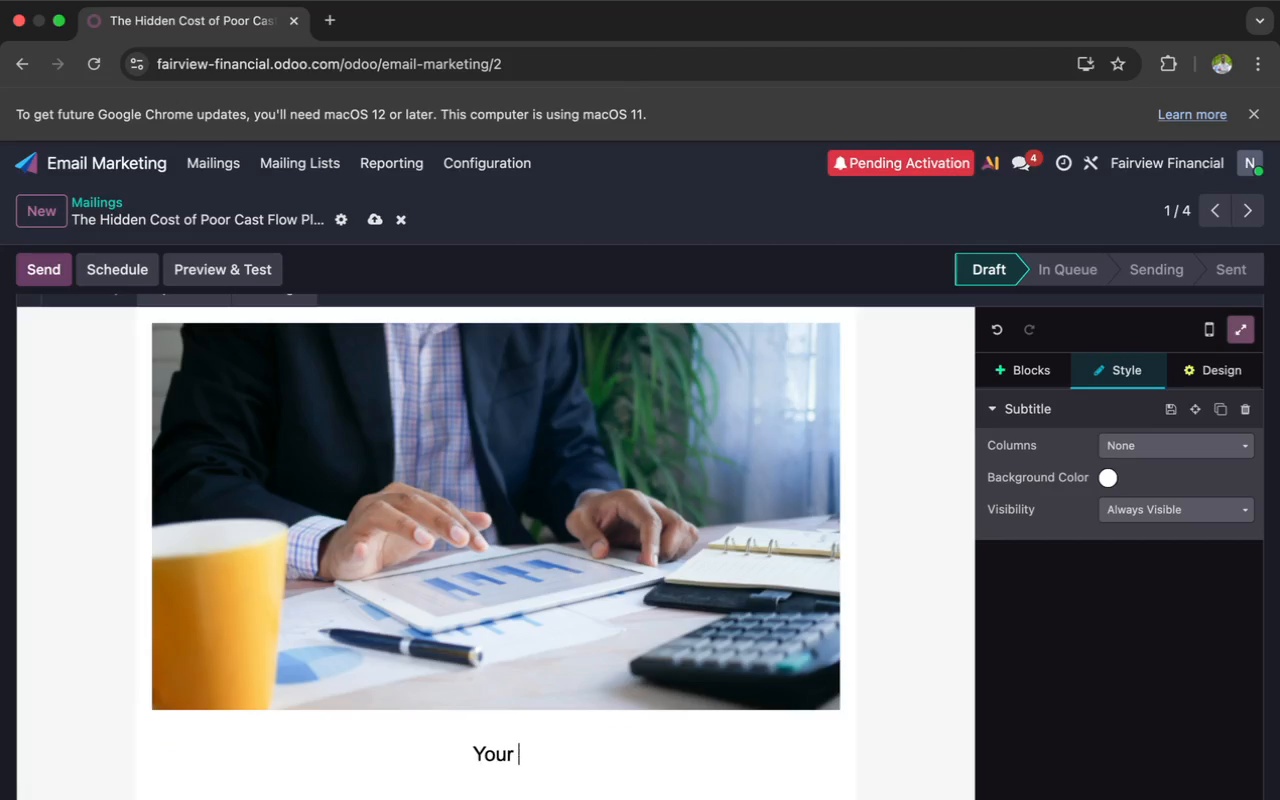 
key(Backspace)
 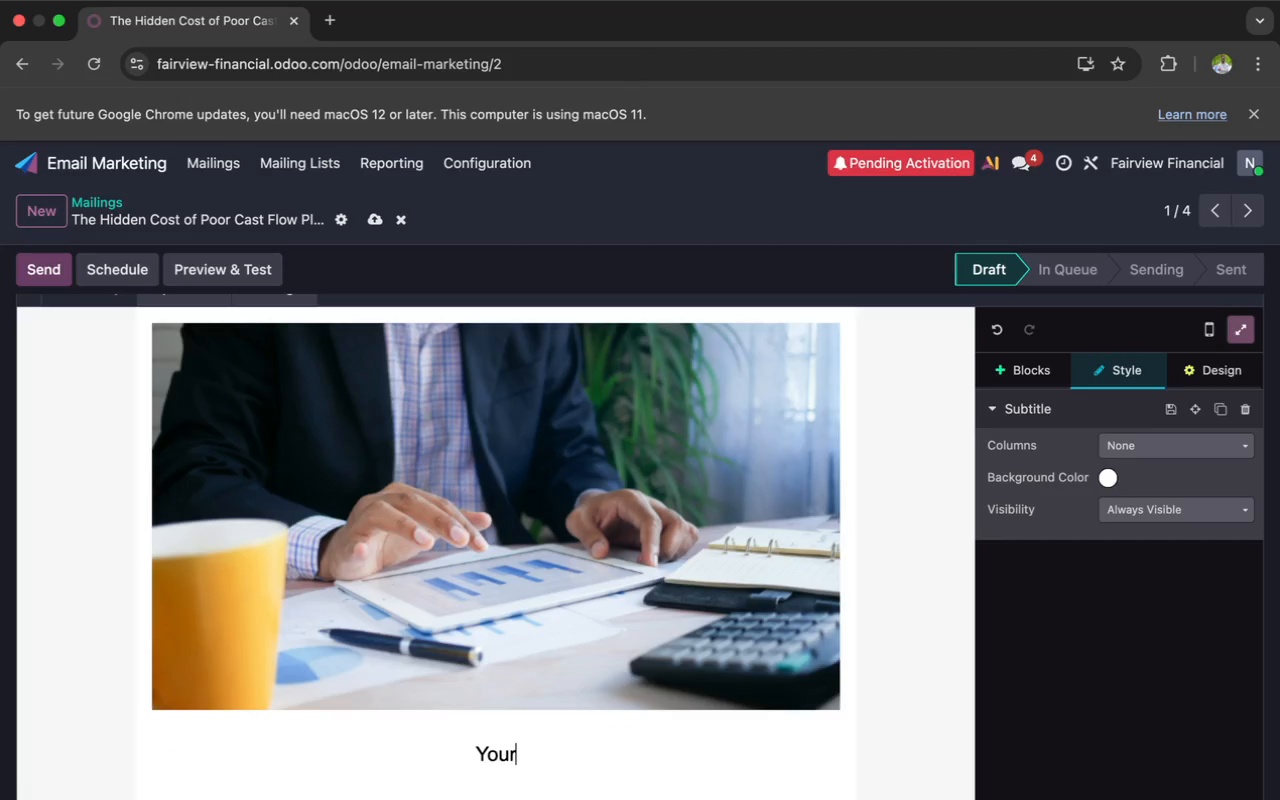 
key(Backspace)
 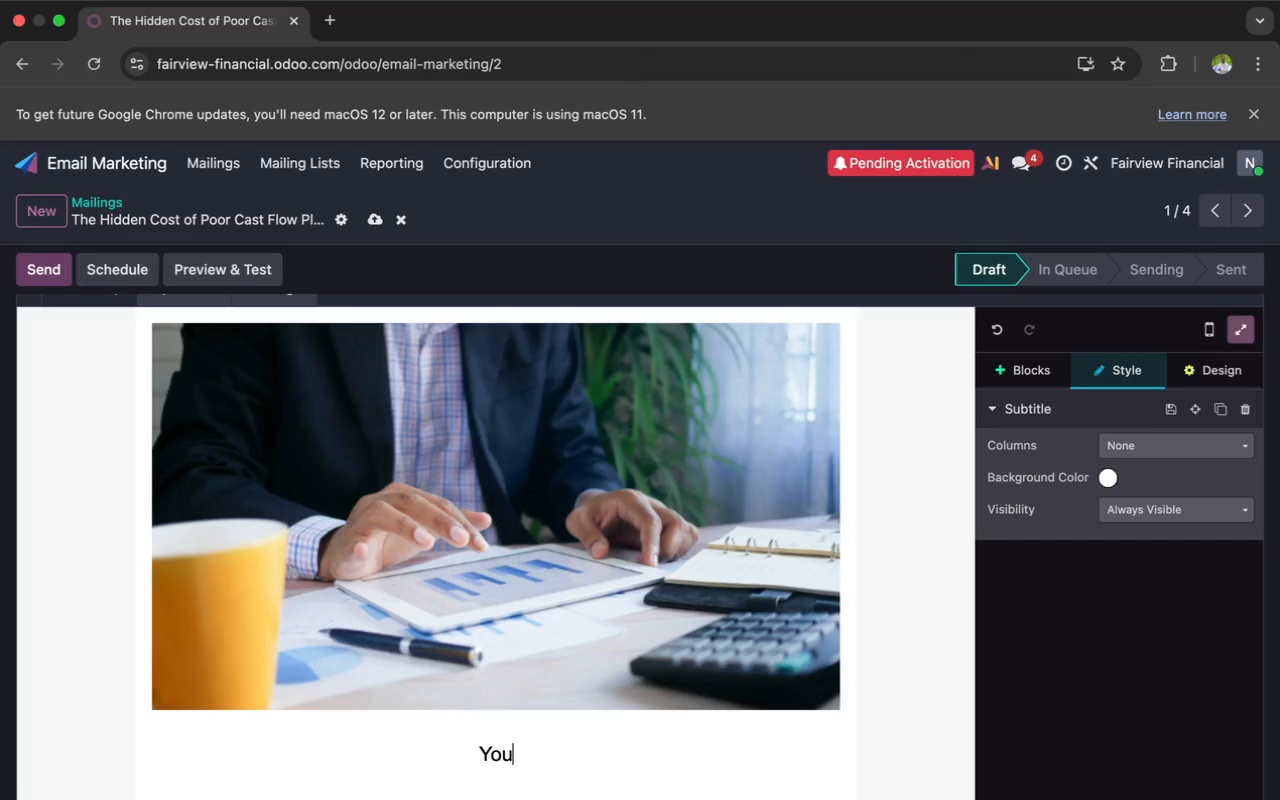 
key(Backspace)
 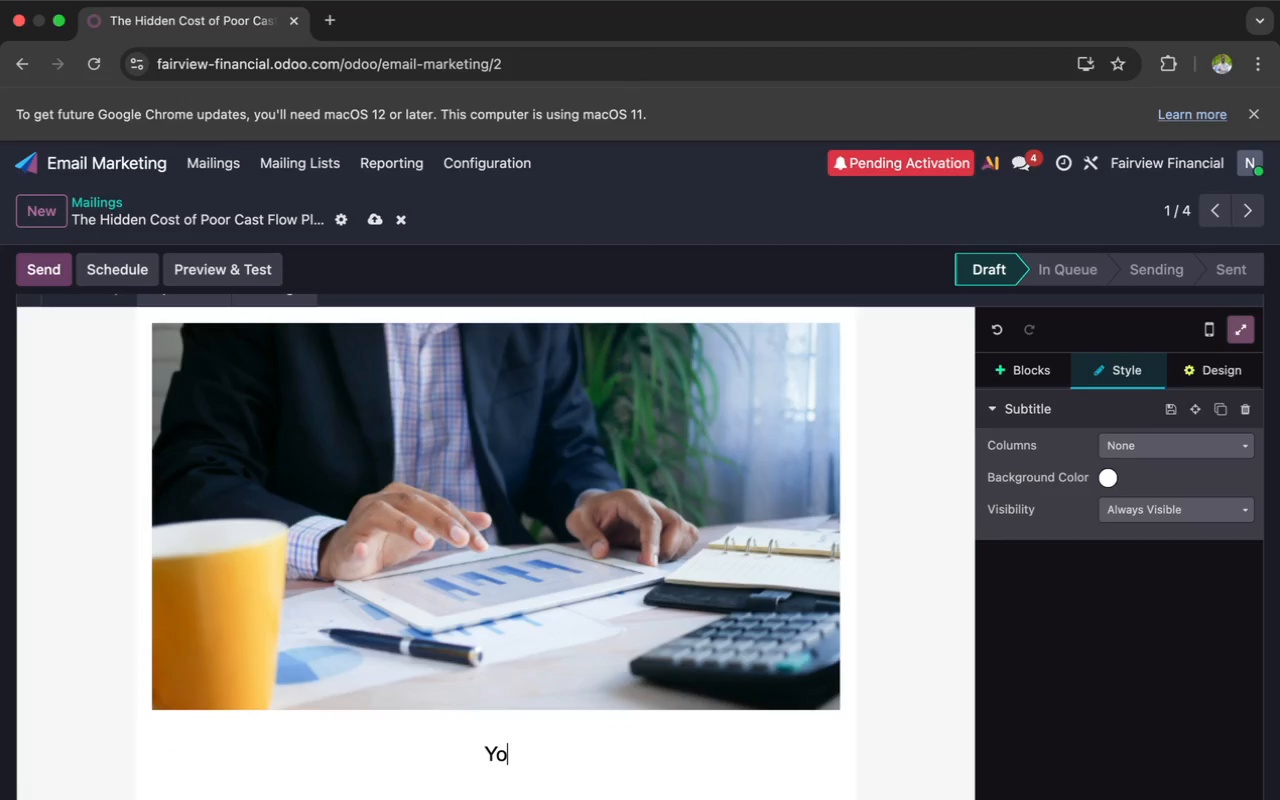 
key(Backspace)
 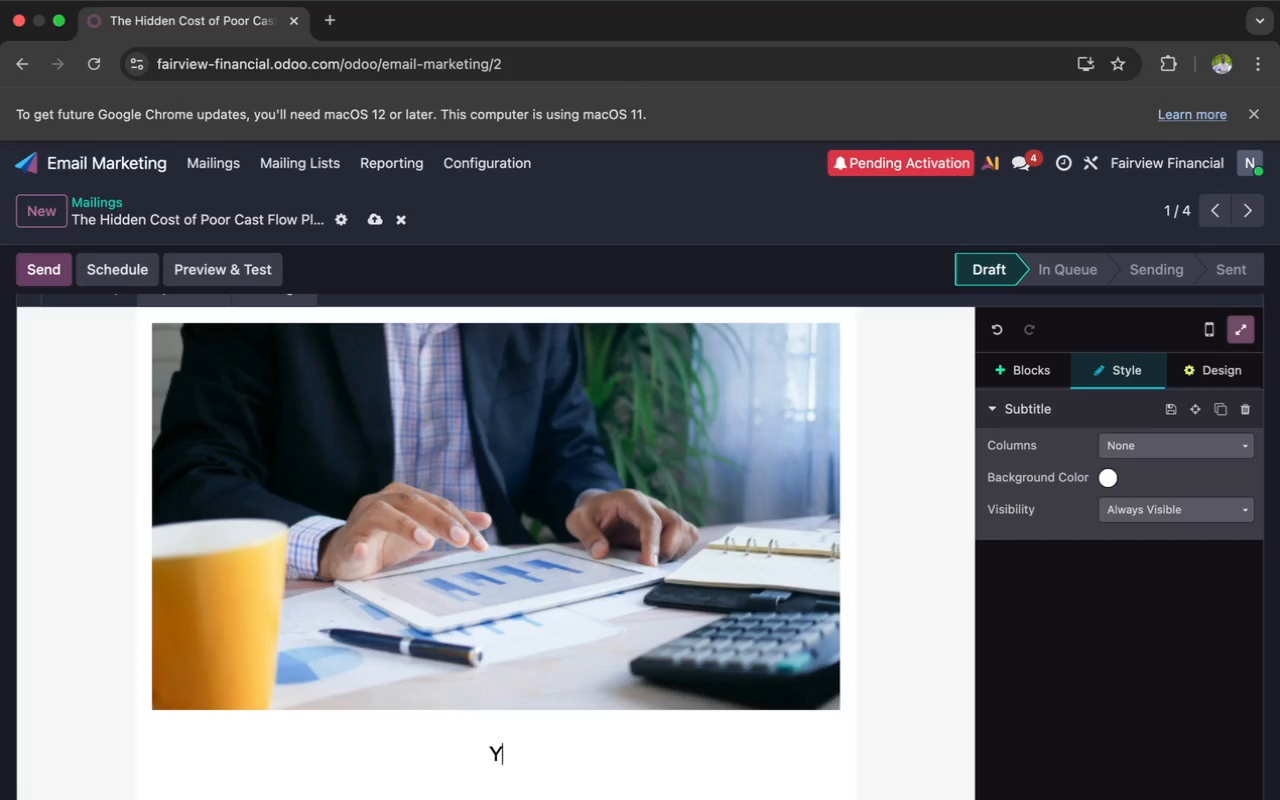 
key(Backspace)
 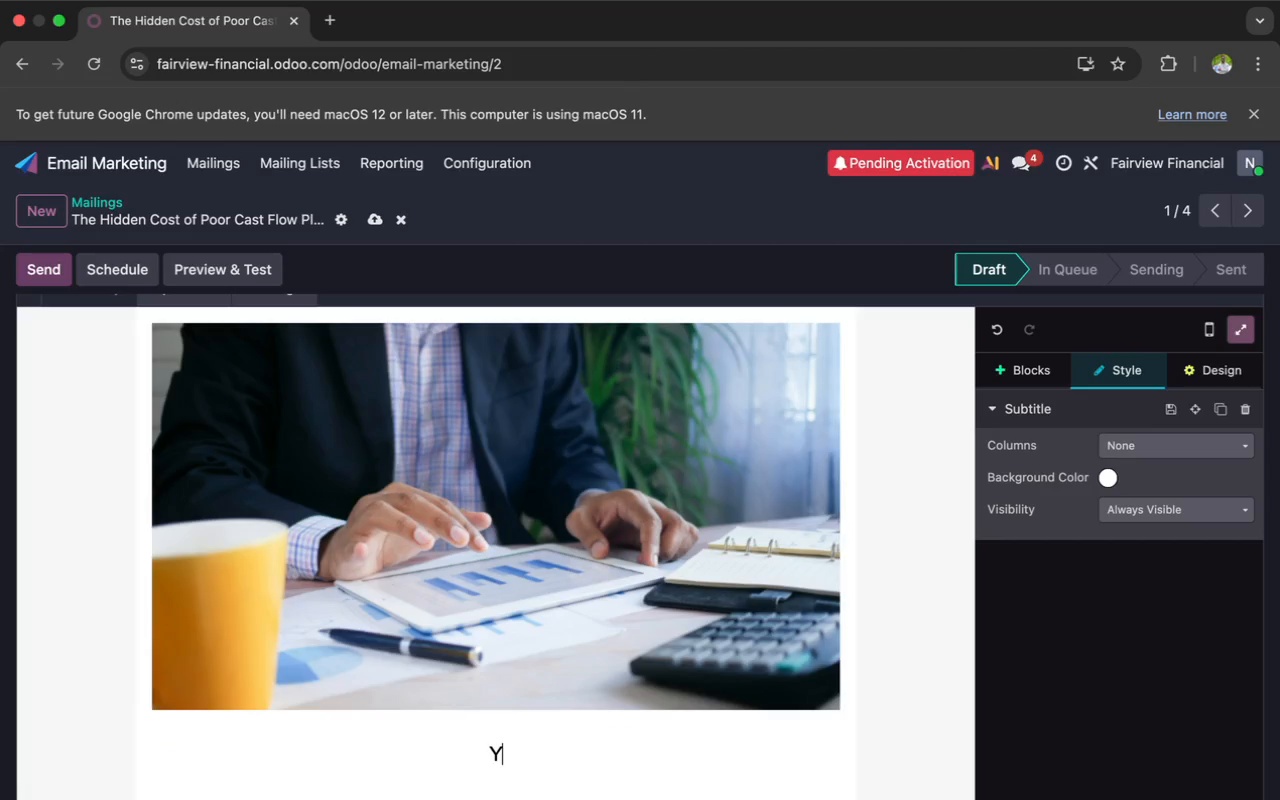 
key(Backspace)
 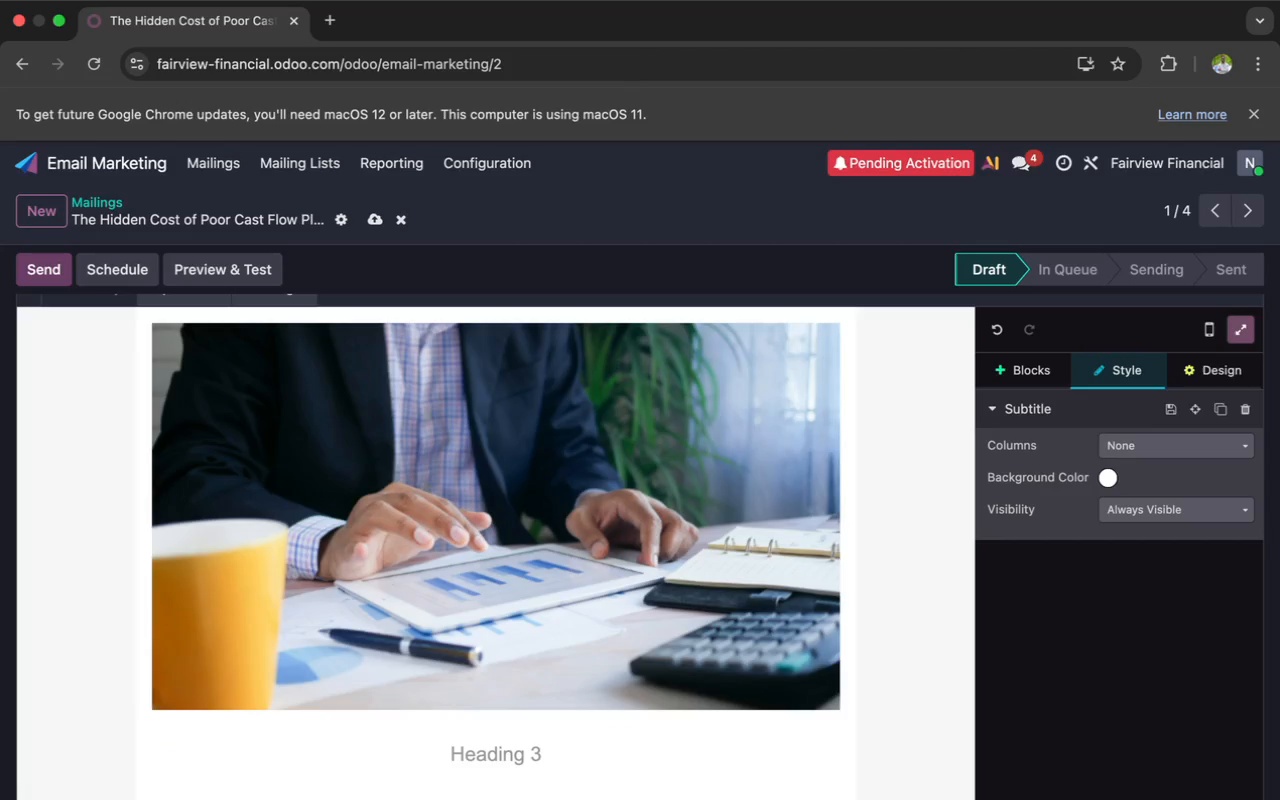 
wait(8.68)
 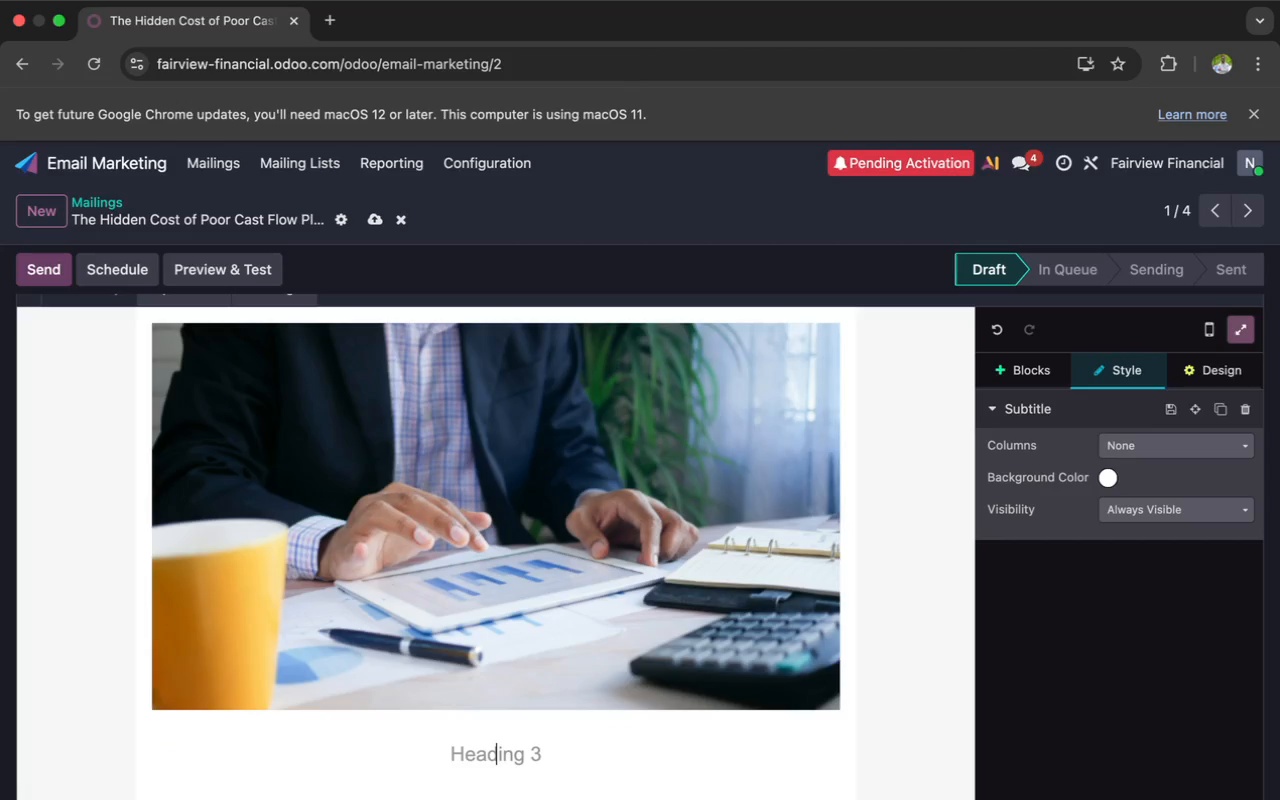 
type(THe )
key(Backspace)
key(Backspace)
key(Backspace)
type(he )
 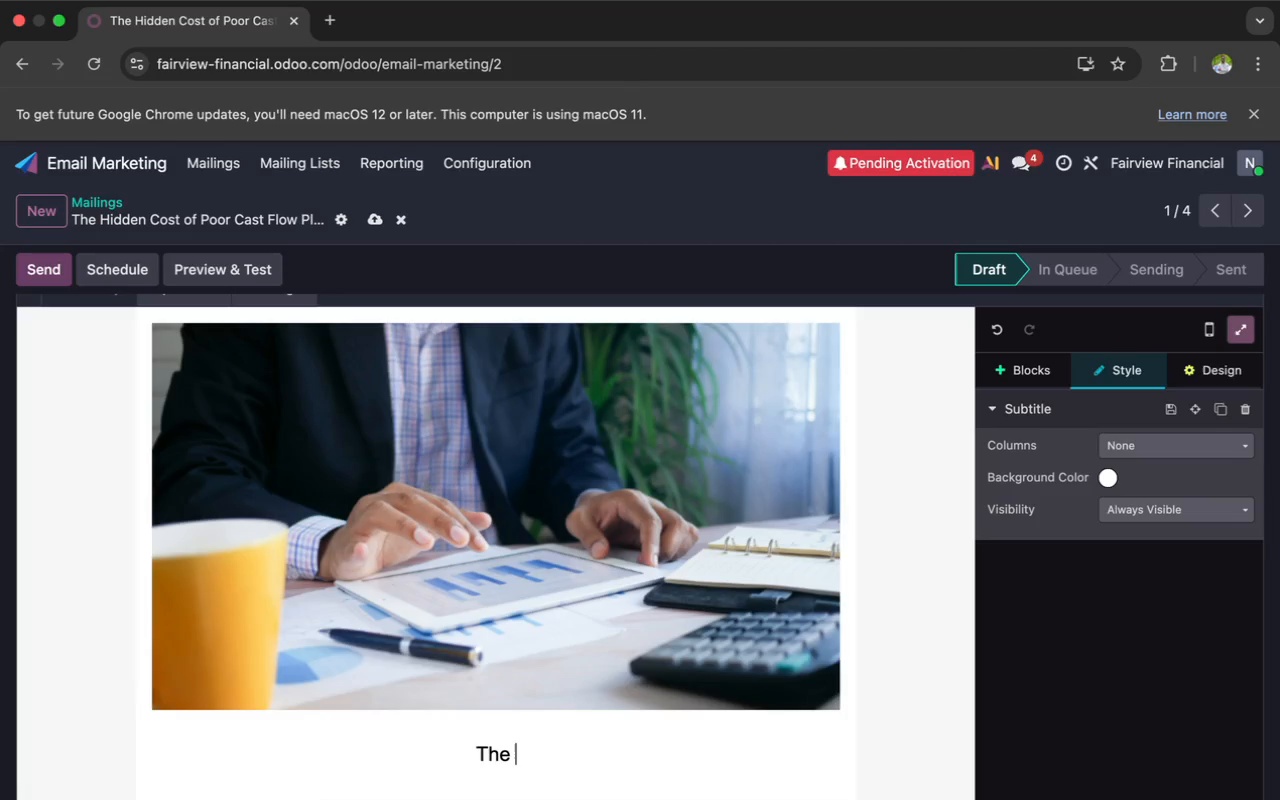 
type(Hidden Cost )
 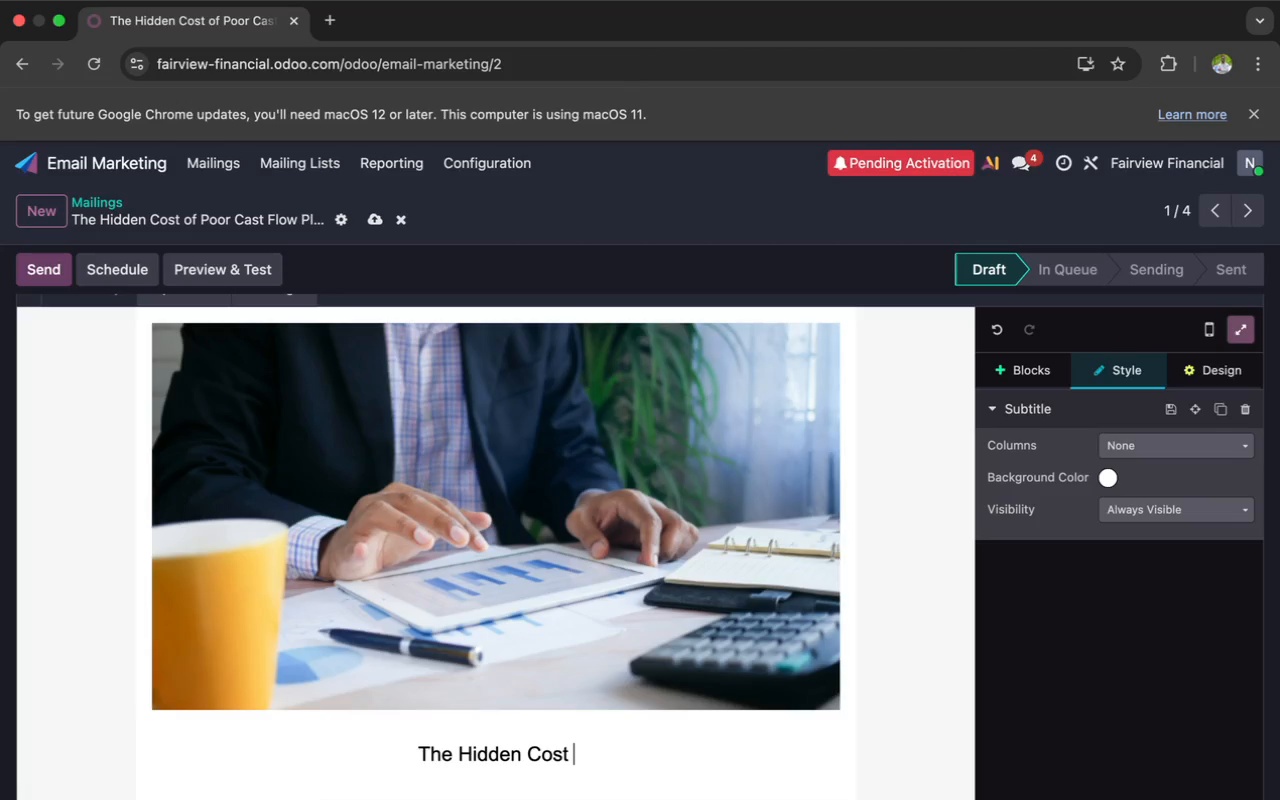 
type(of )
 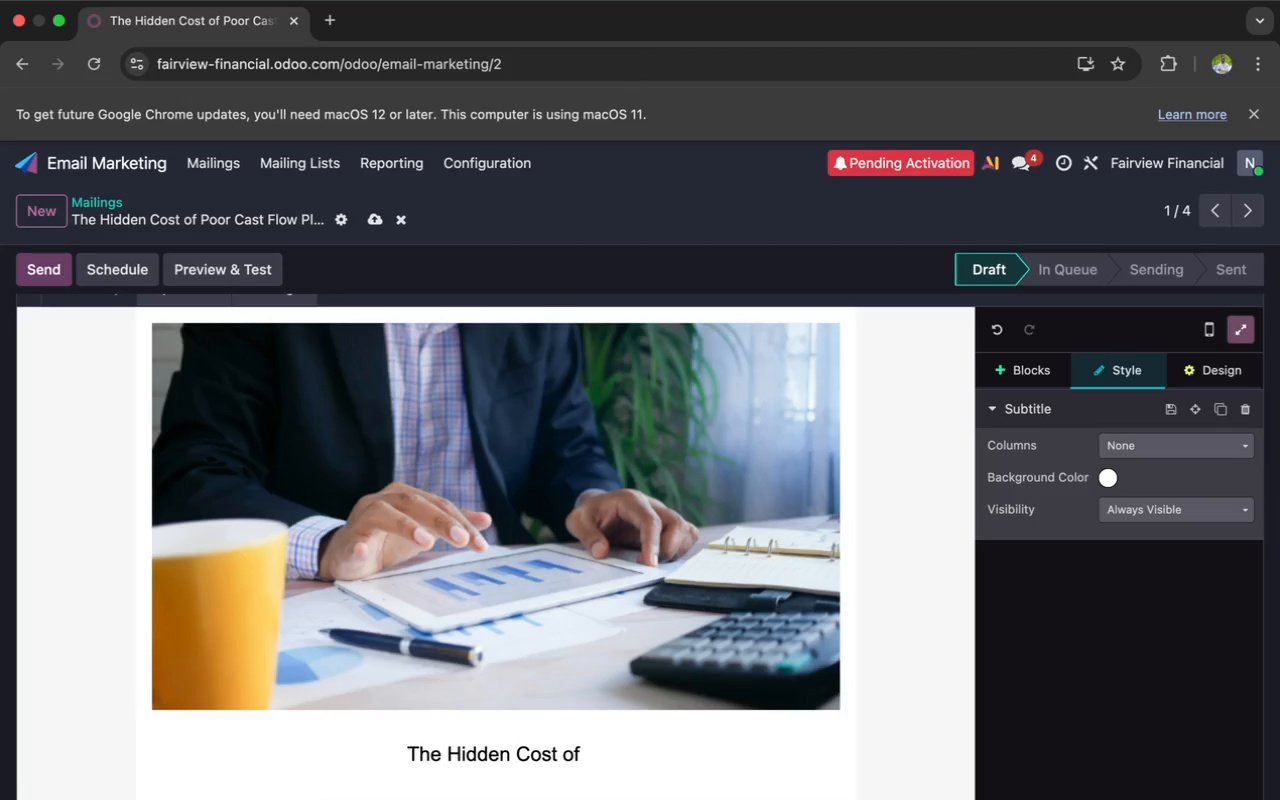 
wait(13.01)
 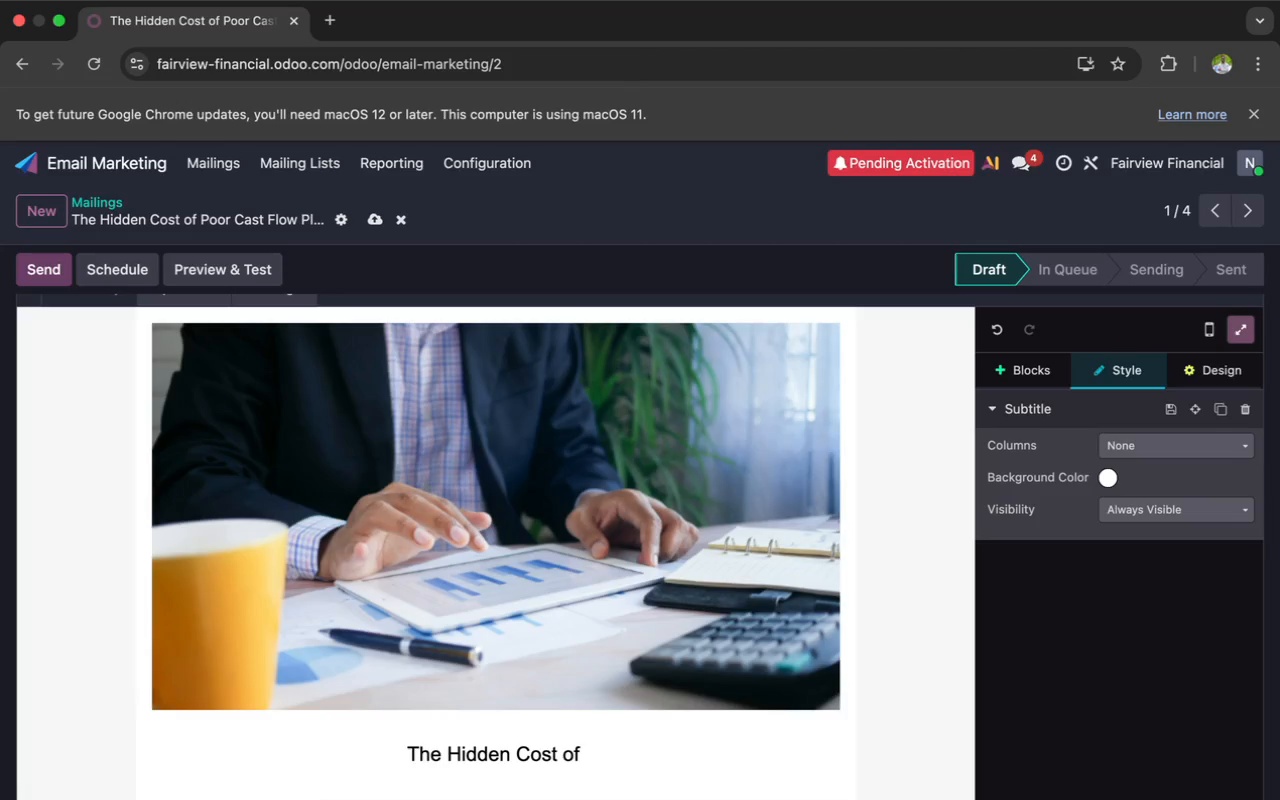 
type(poor )
 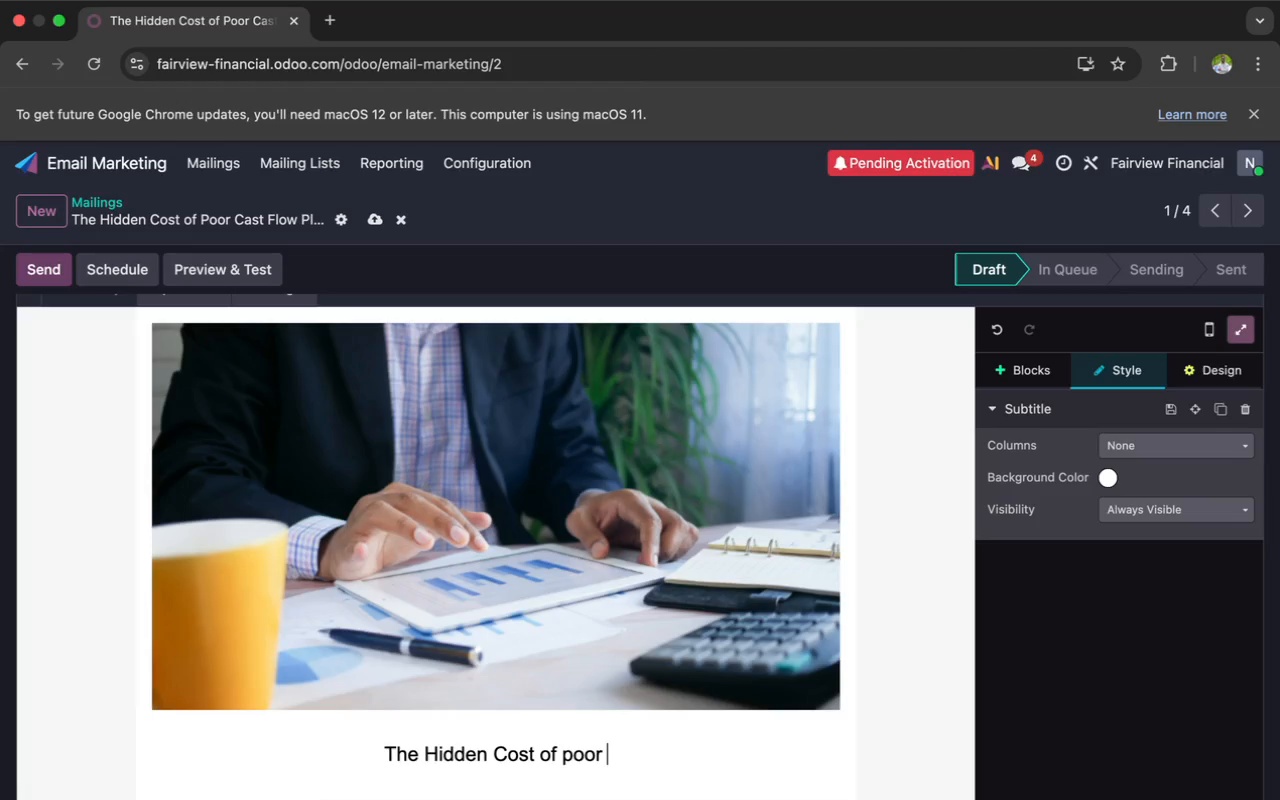 
wait(12.34)
 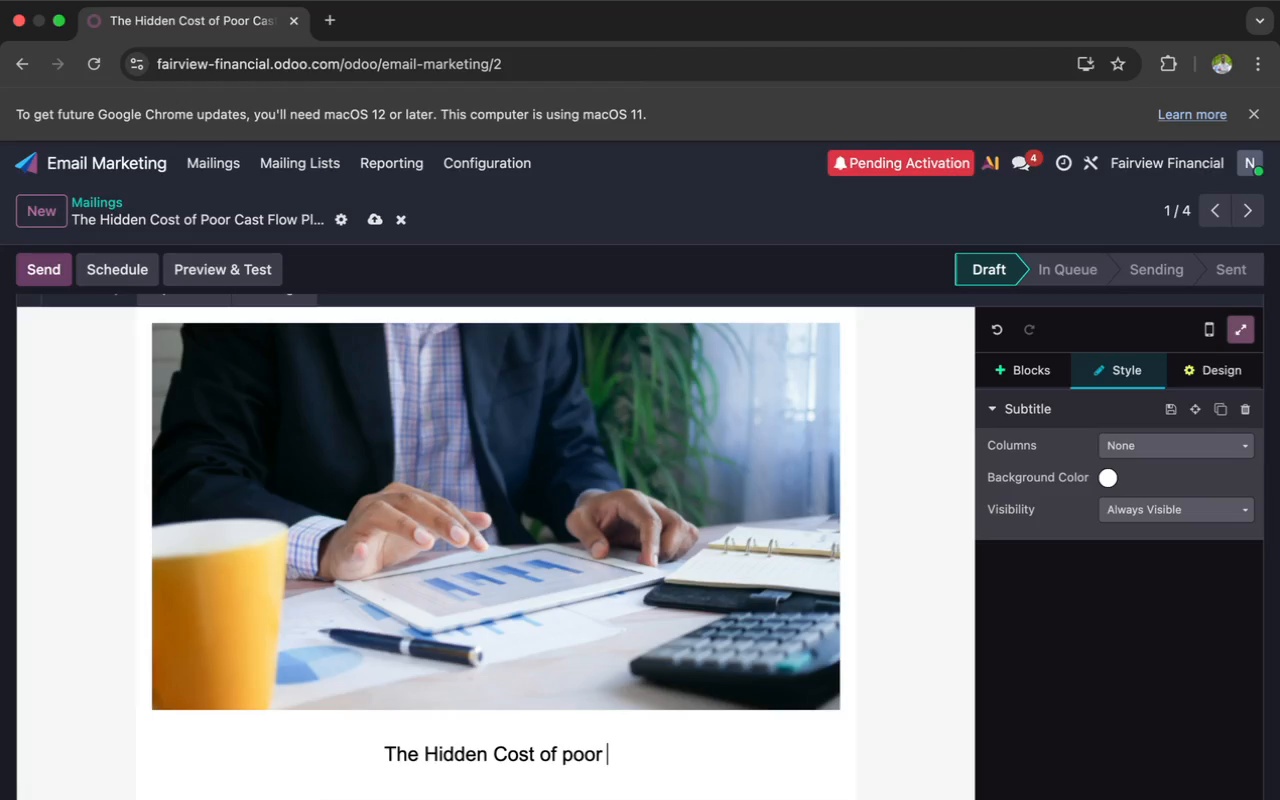 
type(cash )
 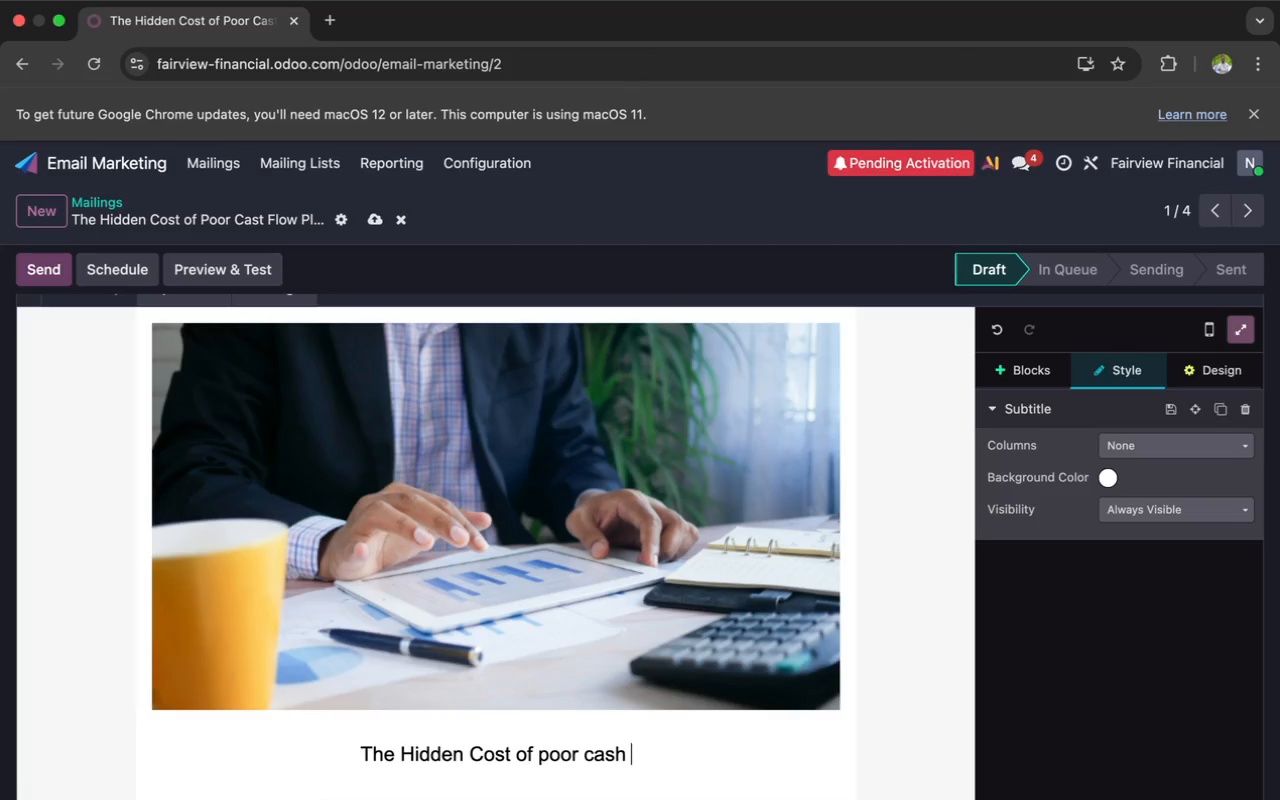 
wait(17.65)
 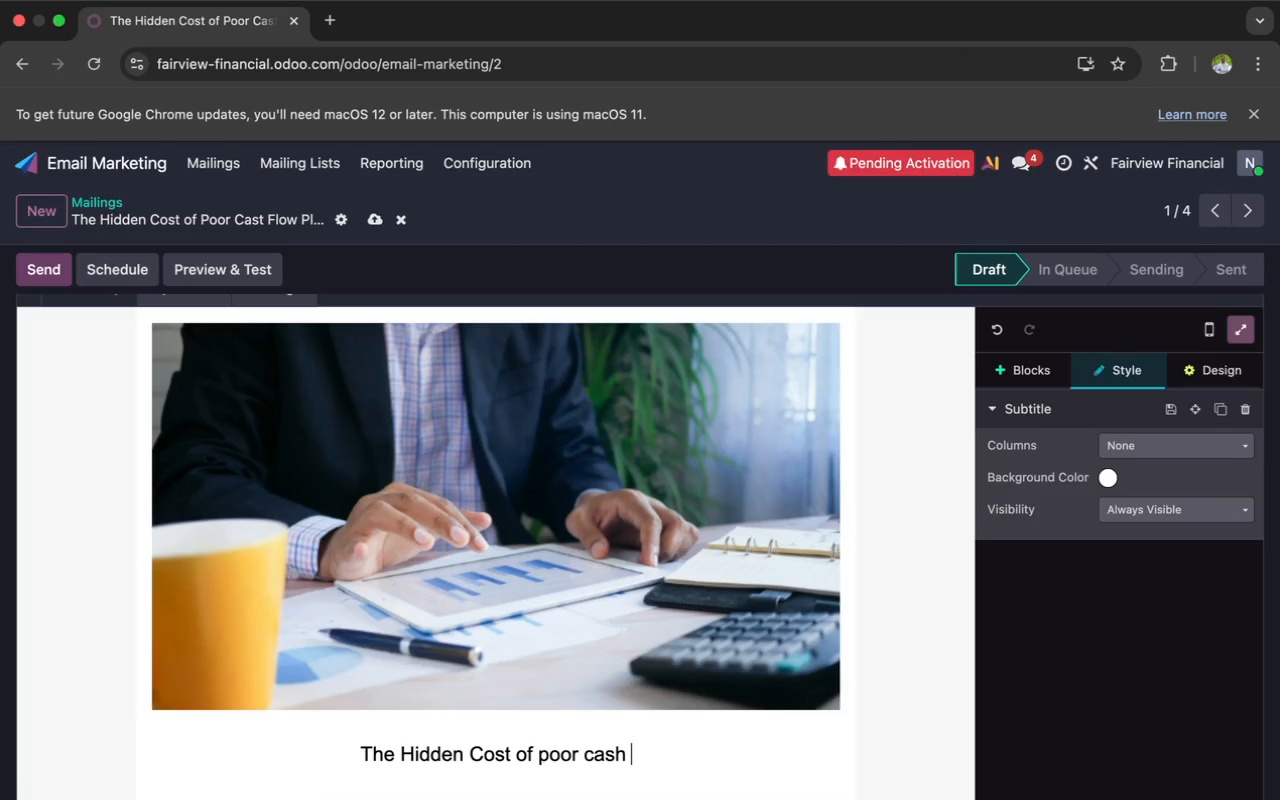 
type(Flow Pla)
 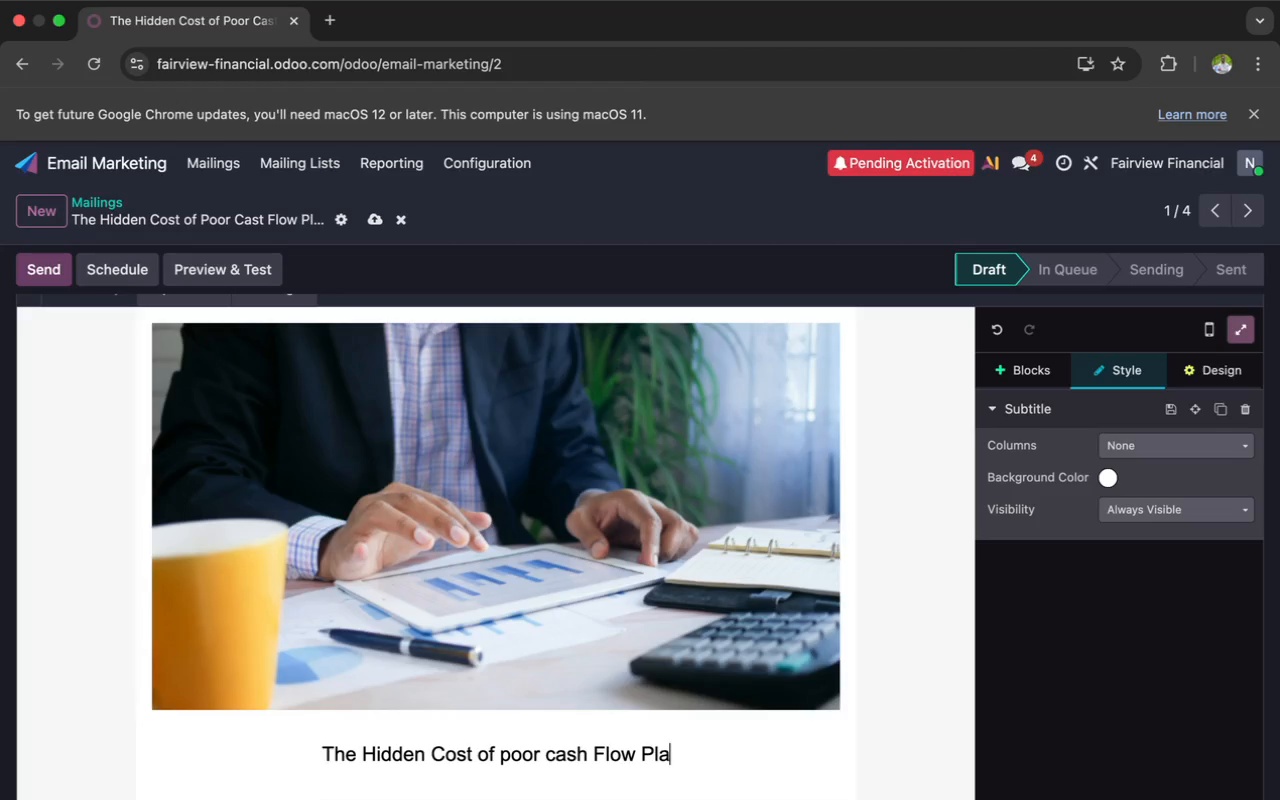 
type(nning)
 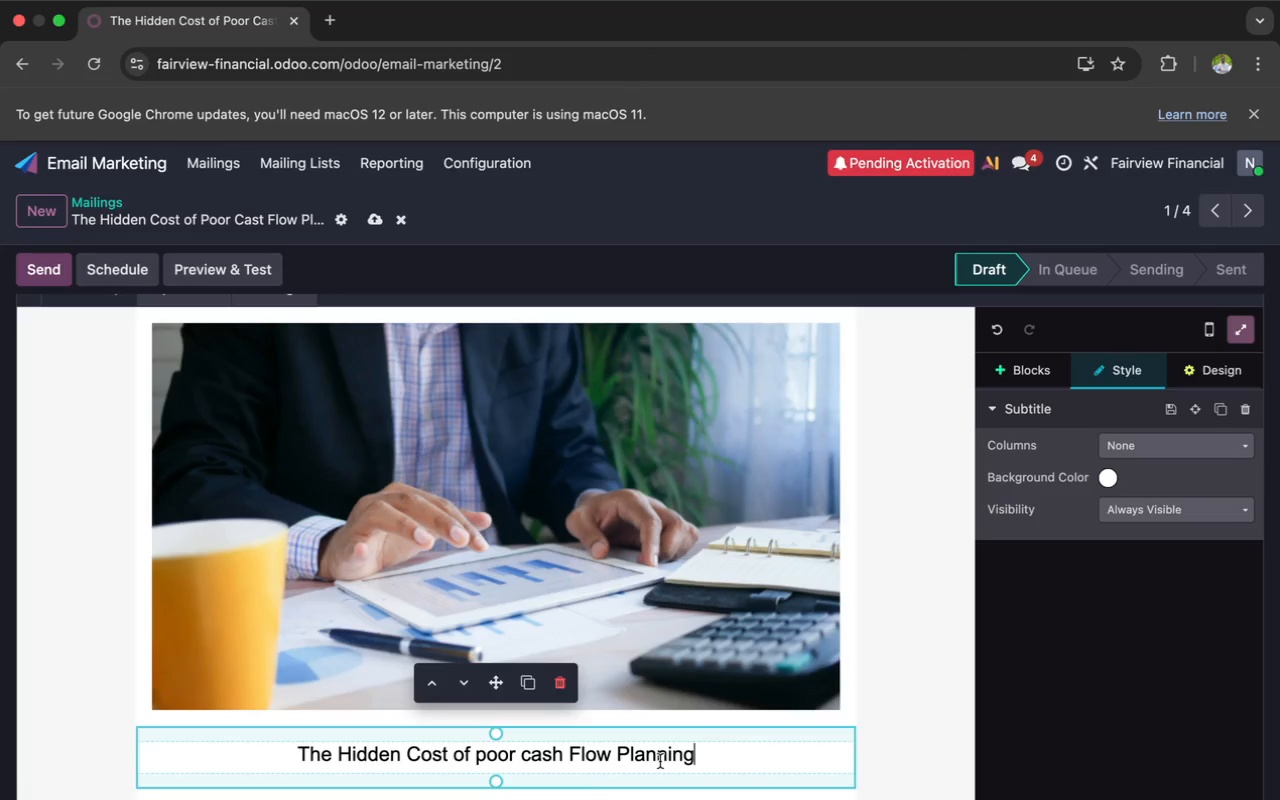 
left_click([682, 756])
 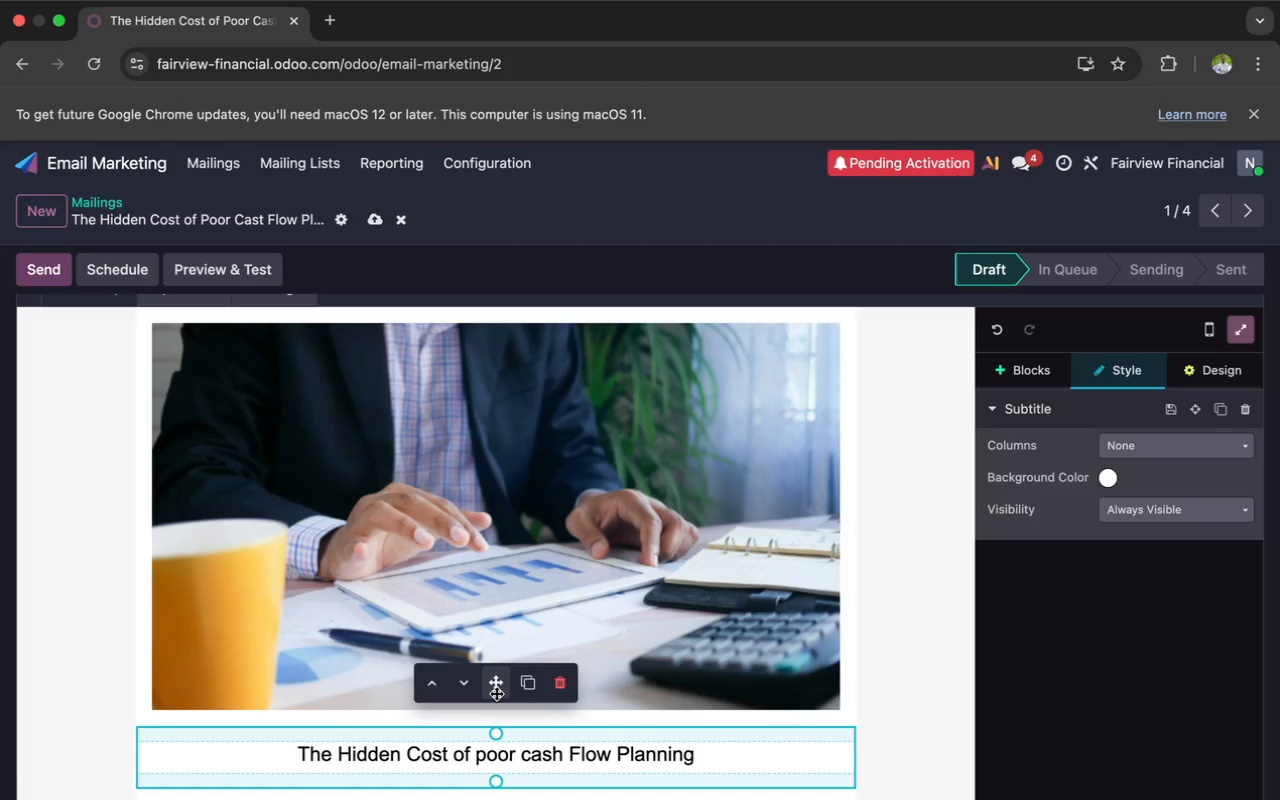 
left_click_drag(start_coordinate=[496, 681], to_coordinate=[474, 586])
 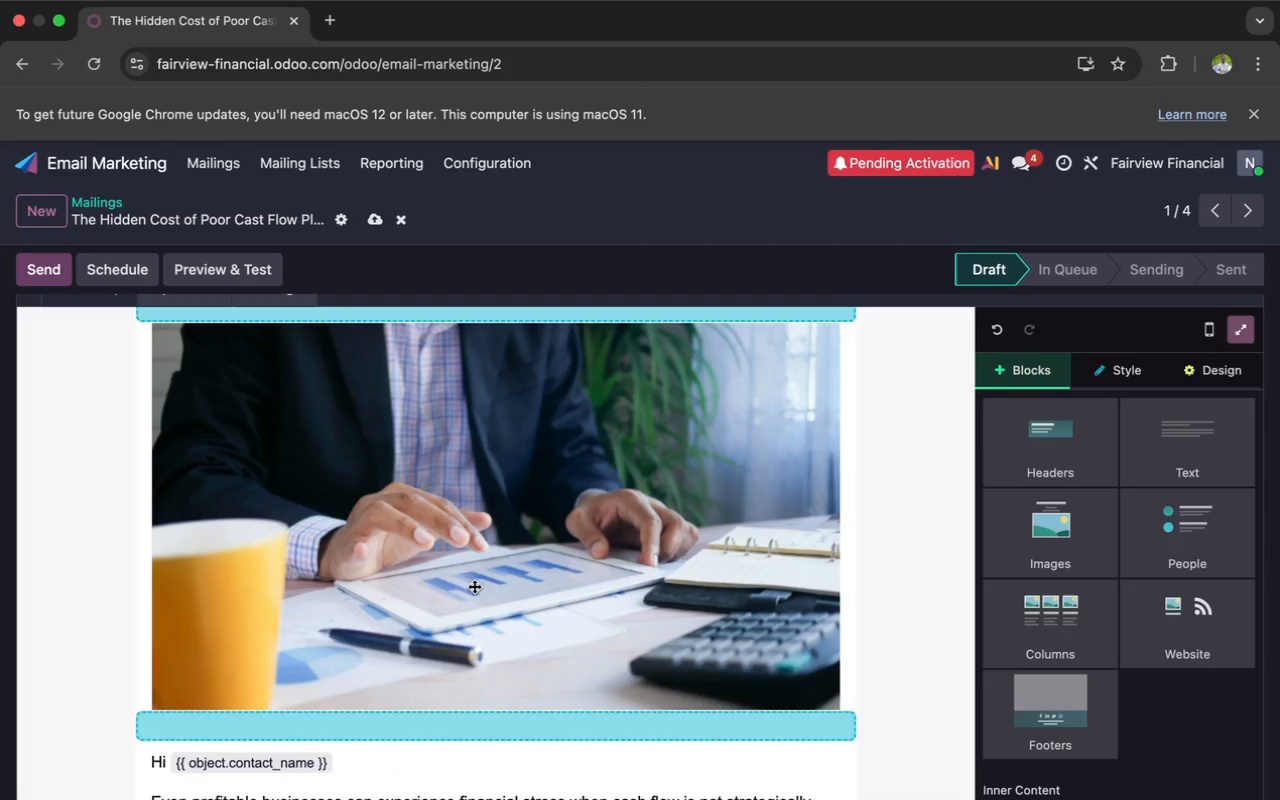 
mouse_move([473, 608])
 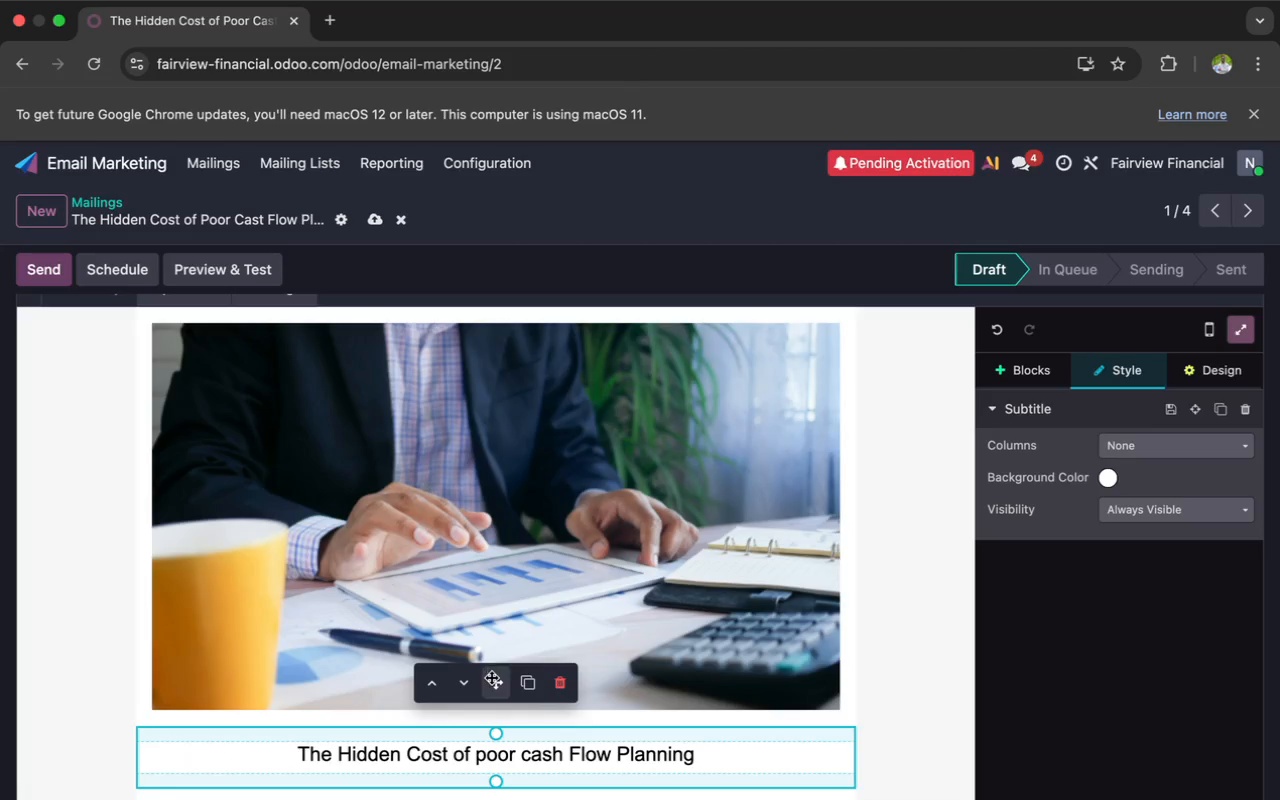 
left_click_drag(start_coordinate=[499, 681], to_coordinate=[461, 318])
 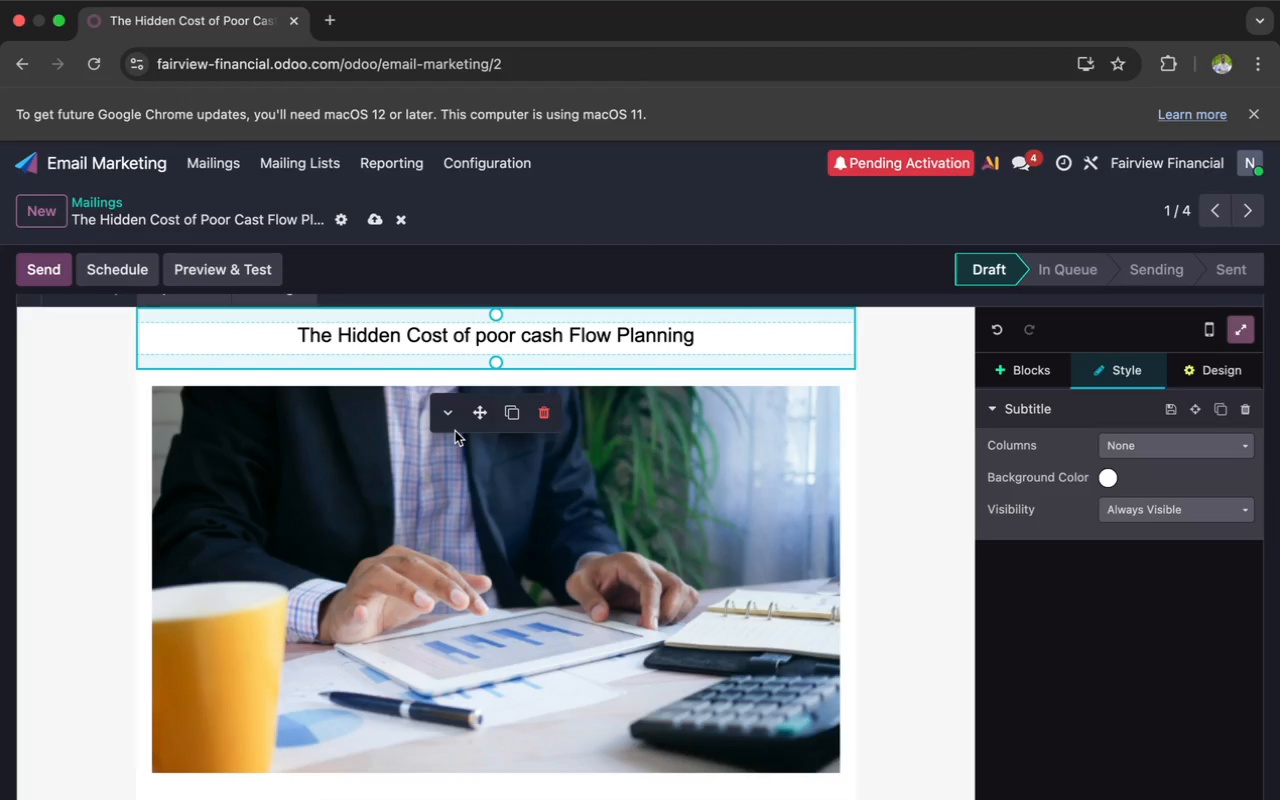 
wait(7.82)
 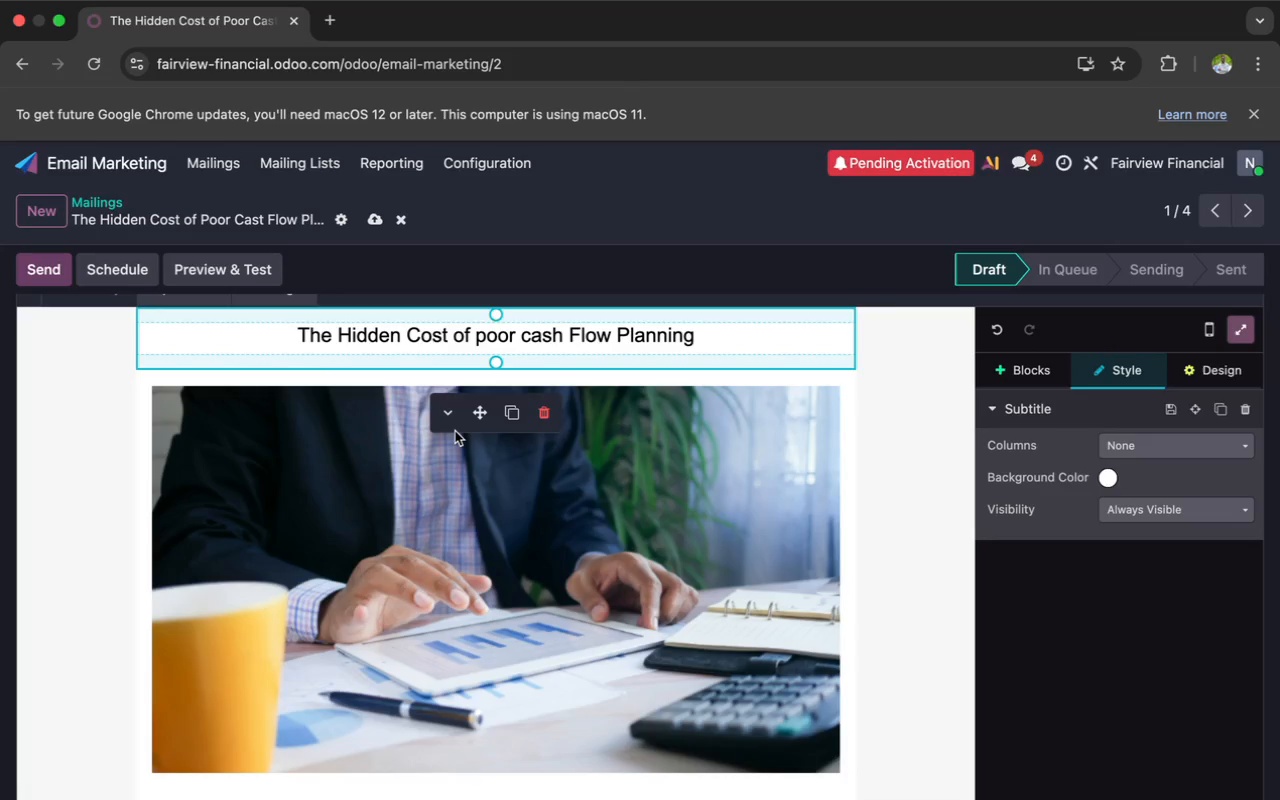 
scroll: coordinate [859, 521], scroll_direction: down, amount: 45.0
 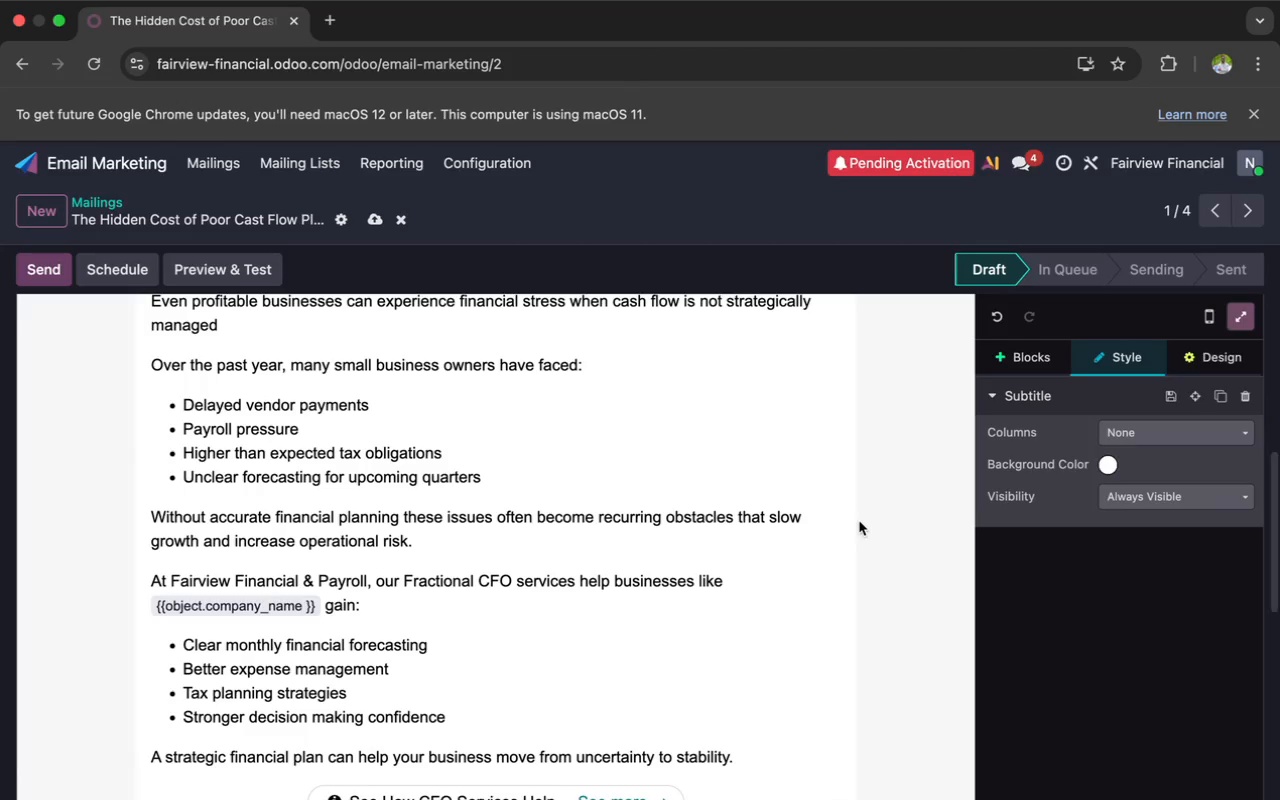 
left_click_drag(start_coordinate=[492, 479], to_coordinate=[173, 412])
 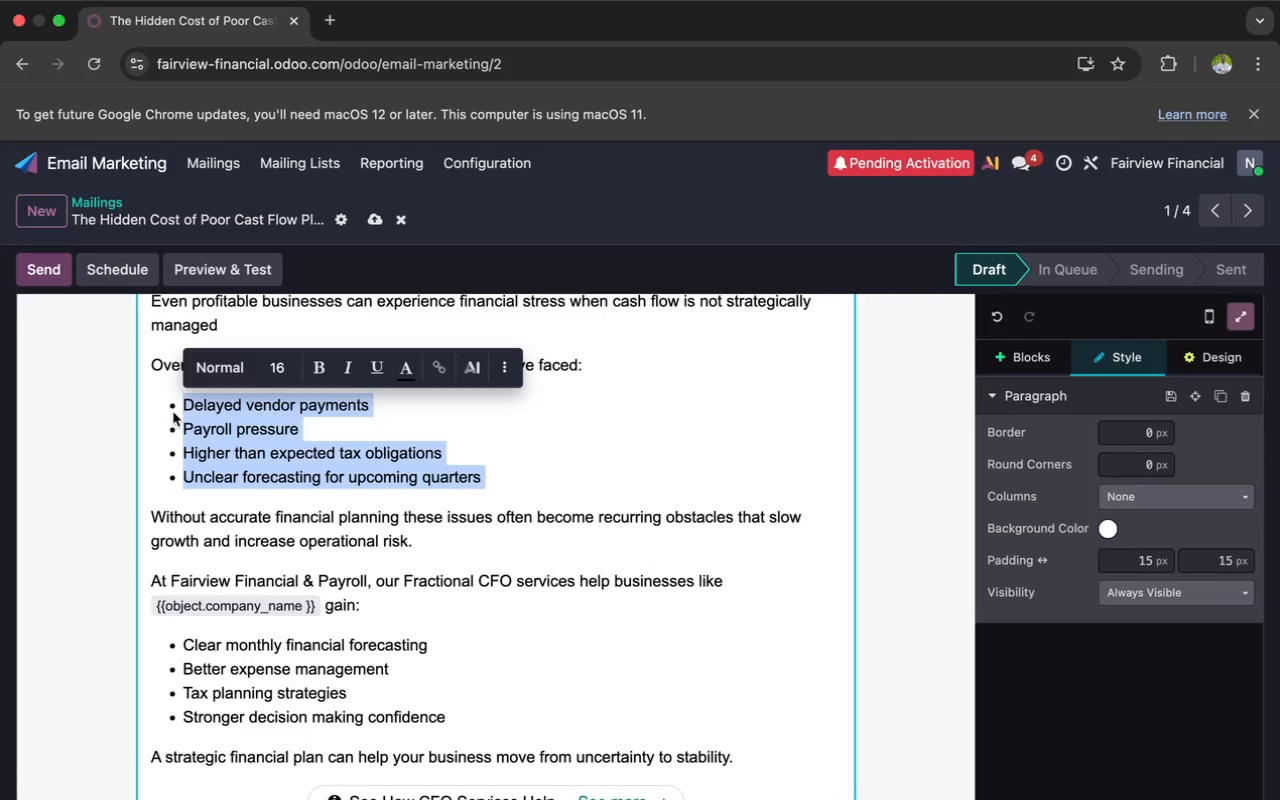 
key(Meta+X)
 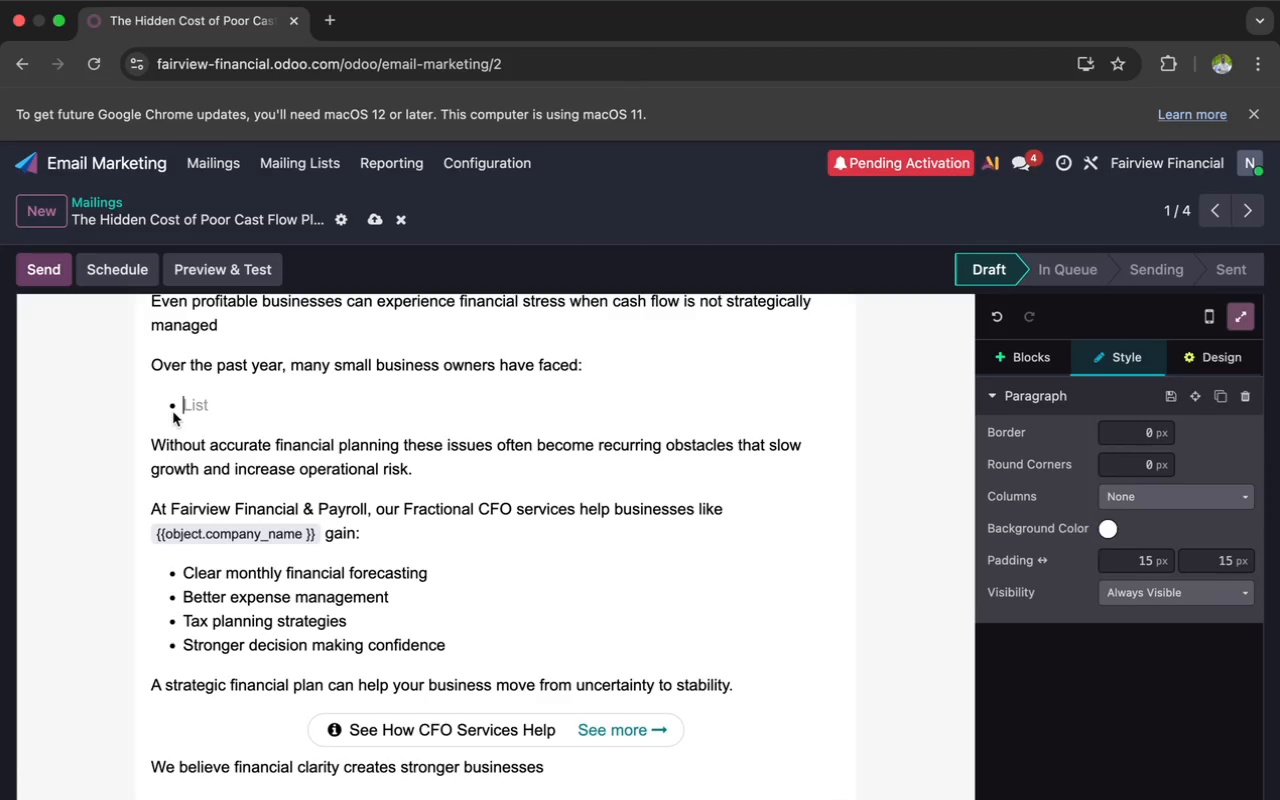 
key(Backspace)
 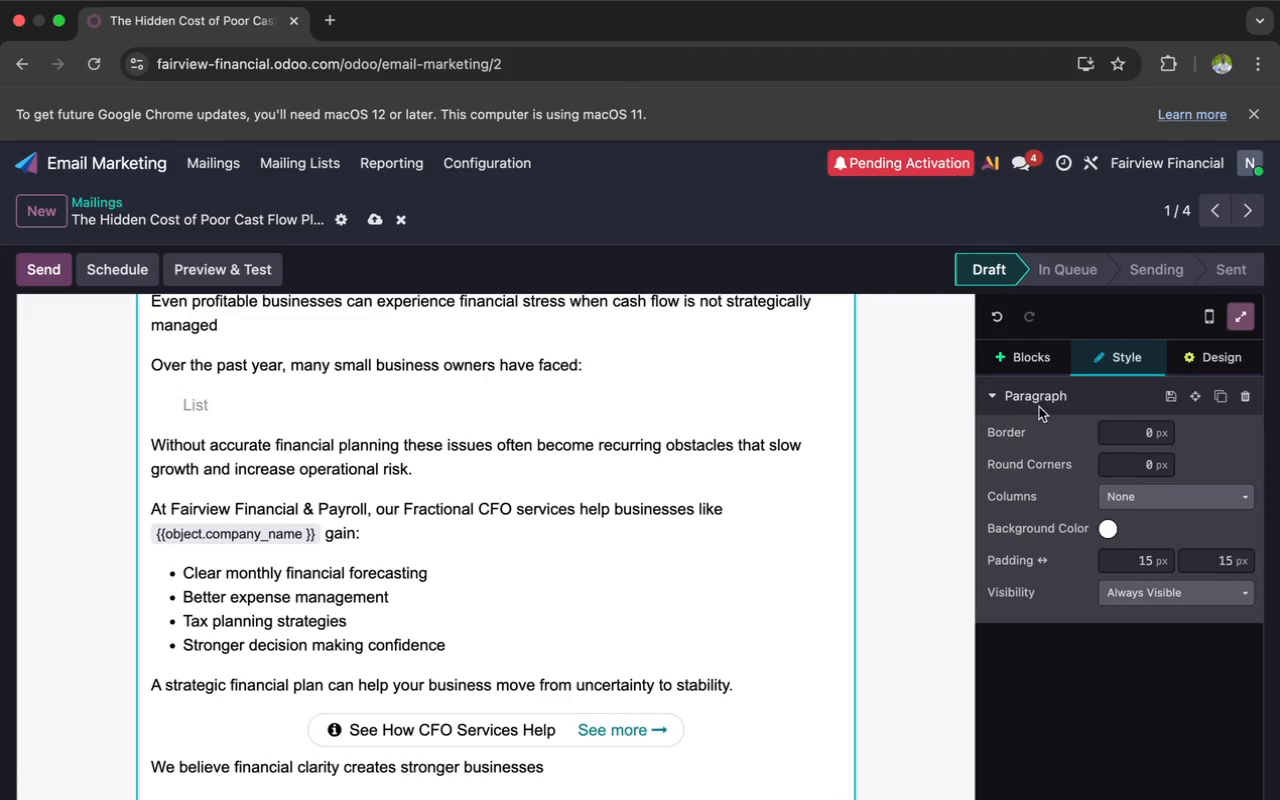 
left_click([1024, 366])
 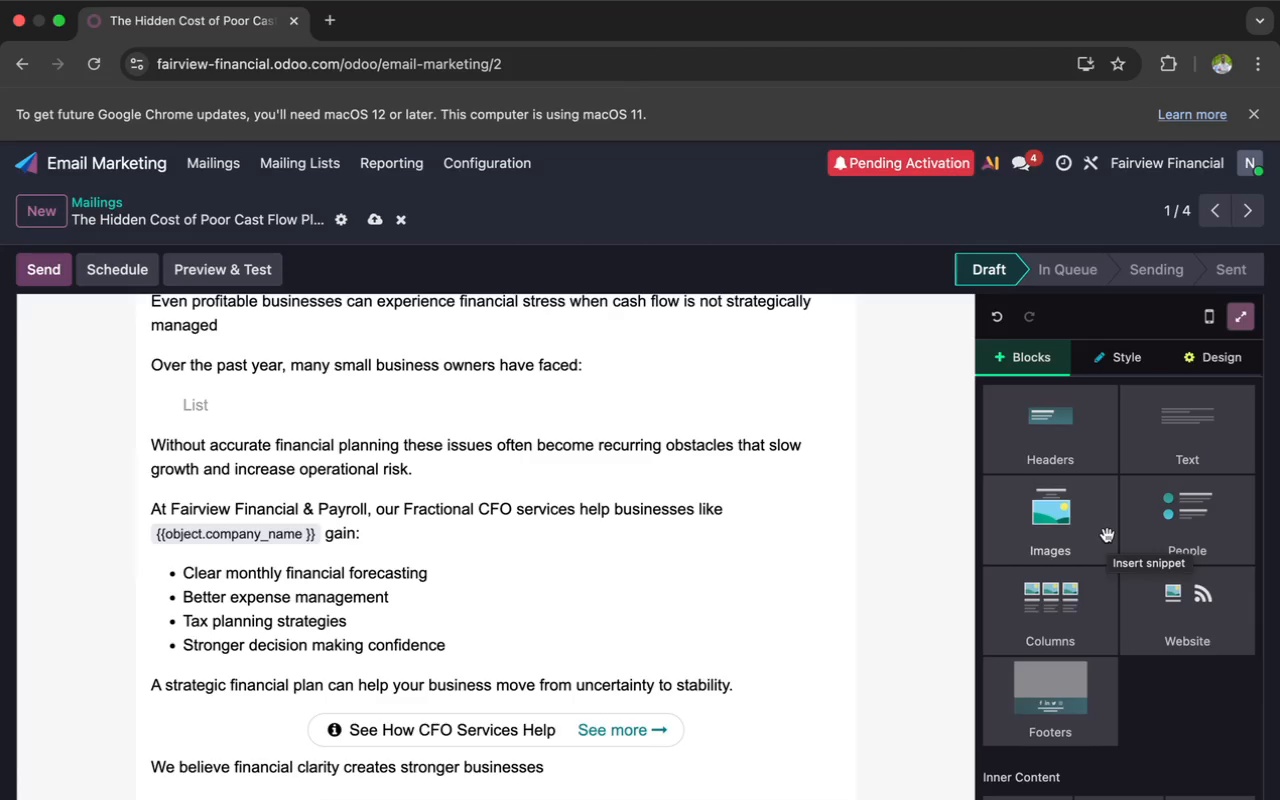 
wait(12.22)
 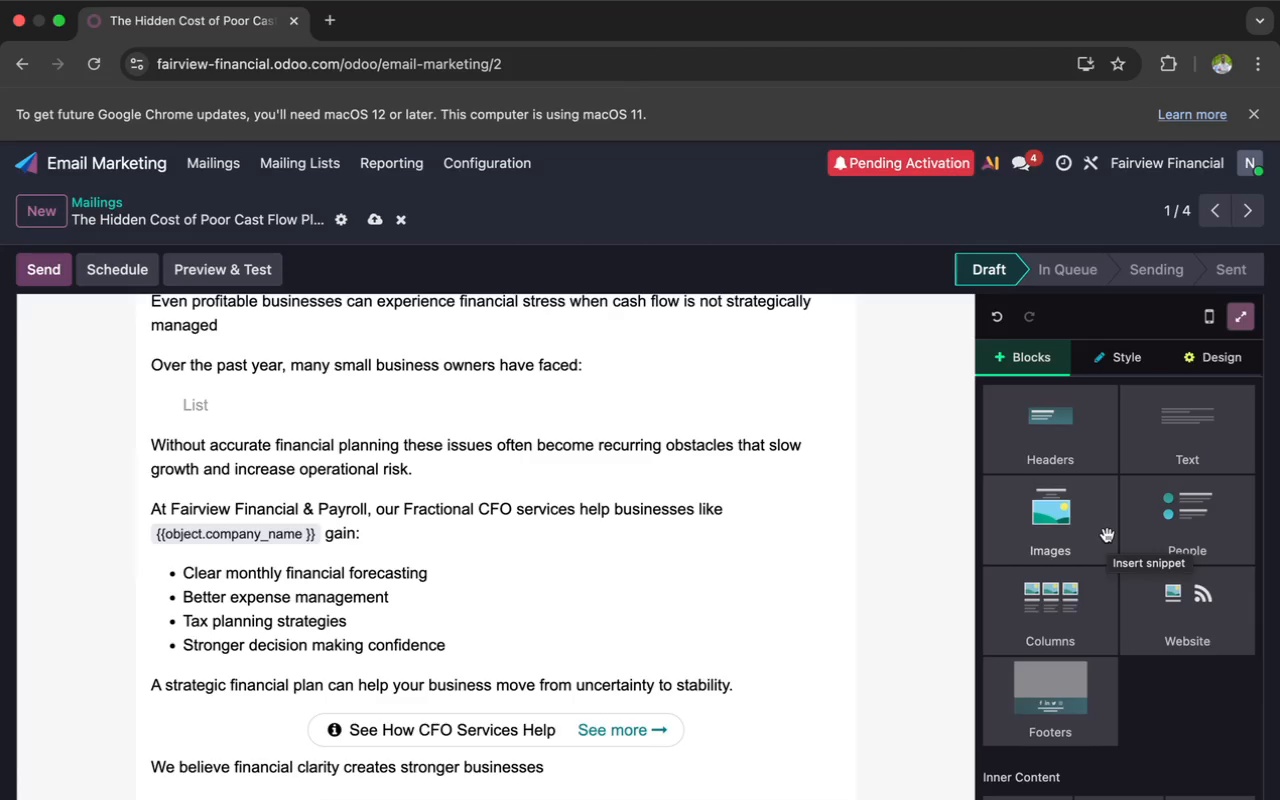 
scroll: coordinate [1071, 545], scroll_direction: down, amount: 39.0
 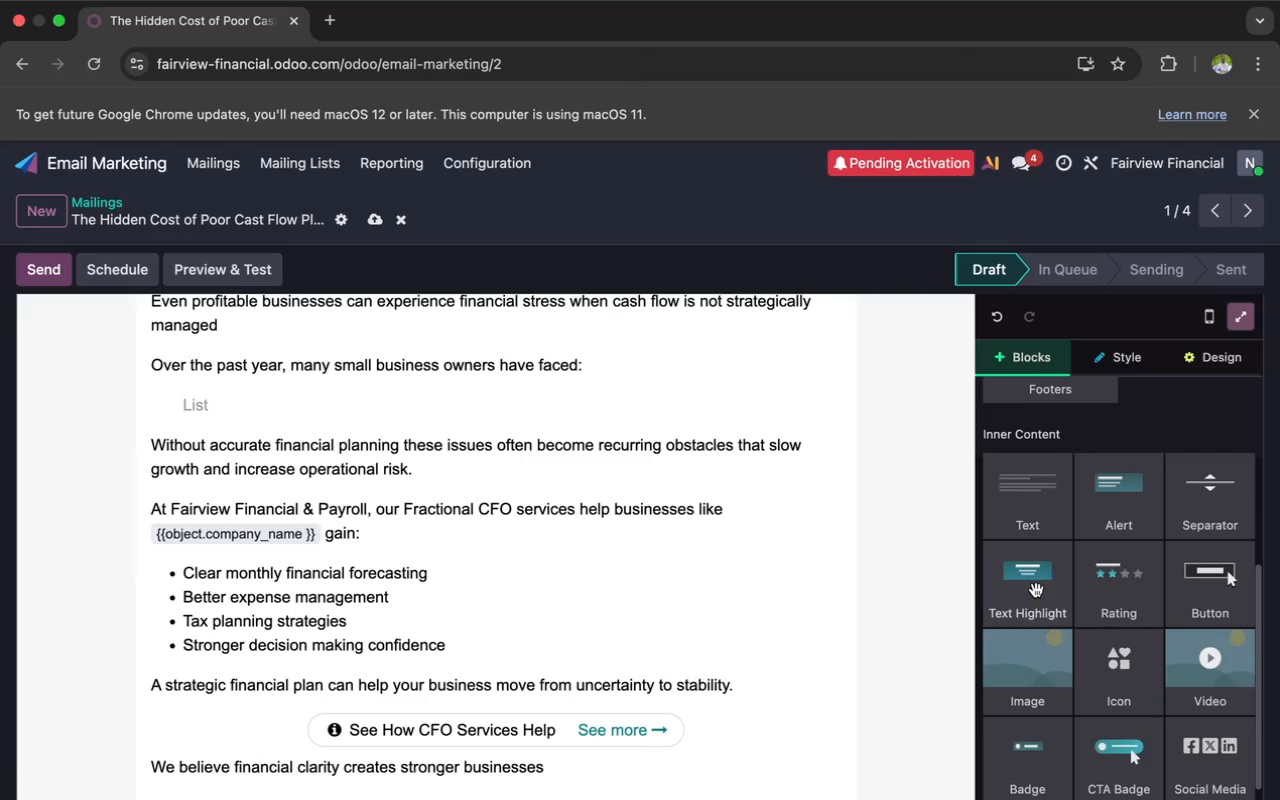 
left_click_drag(start_coordinate=[1034, 591], to_coordinate=[587, 433])
 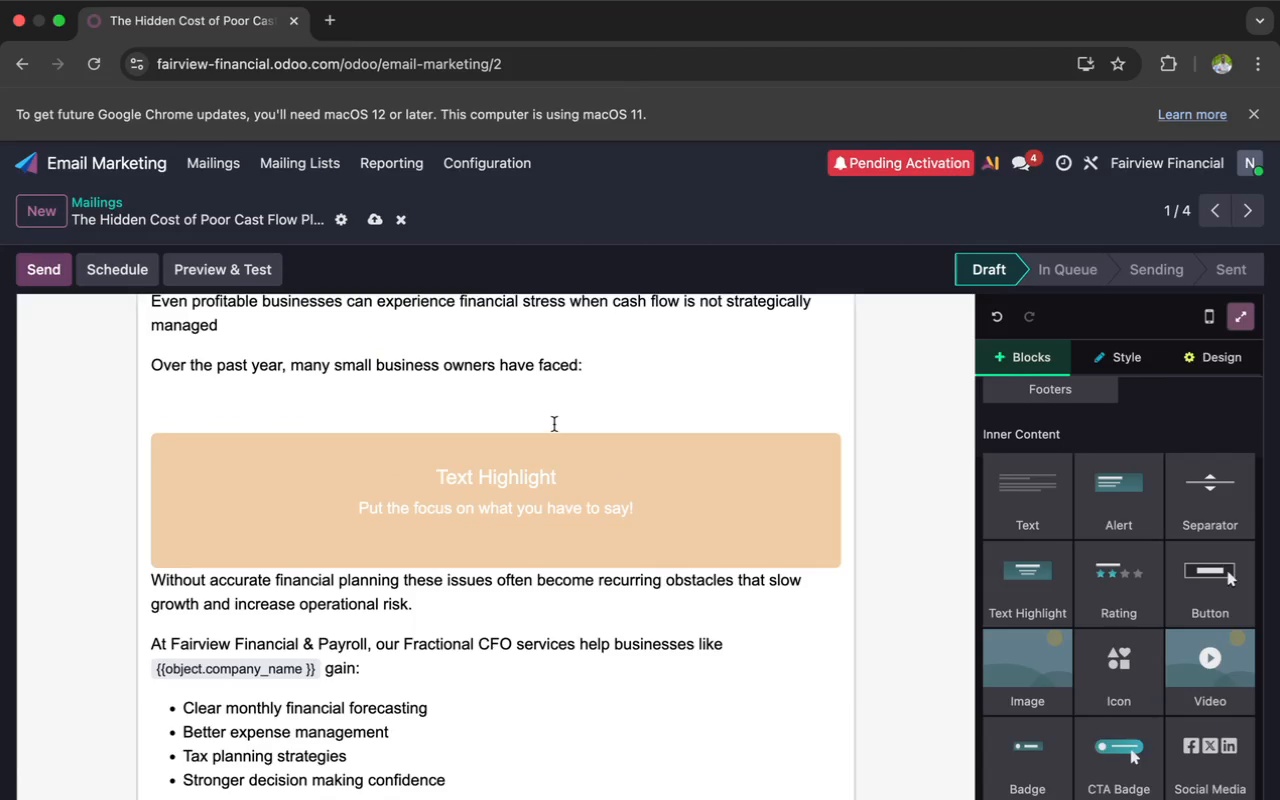 
left_click([528, 416])
 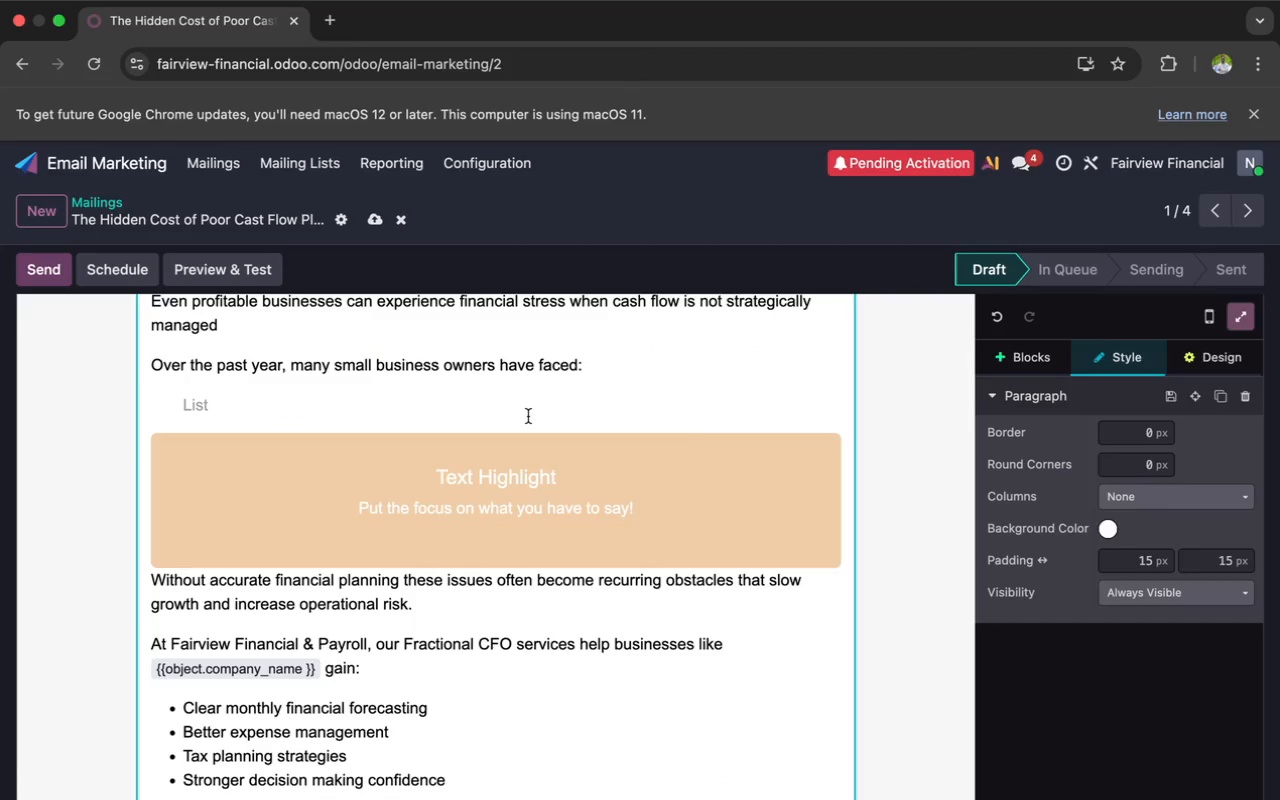 
key(Backspace)
 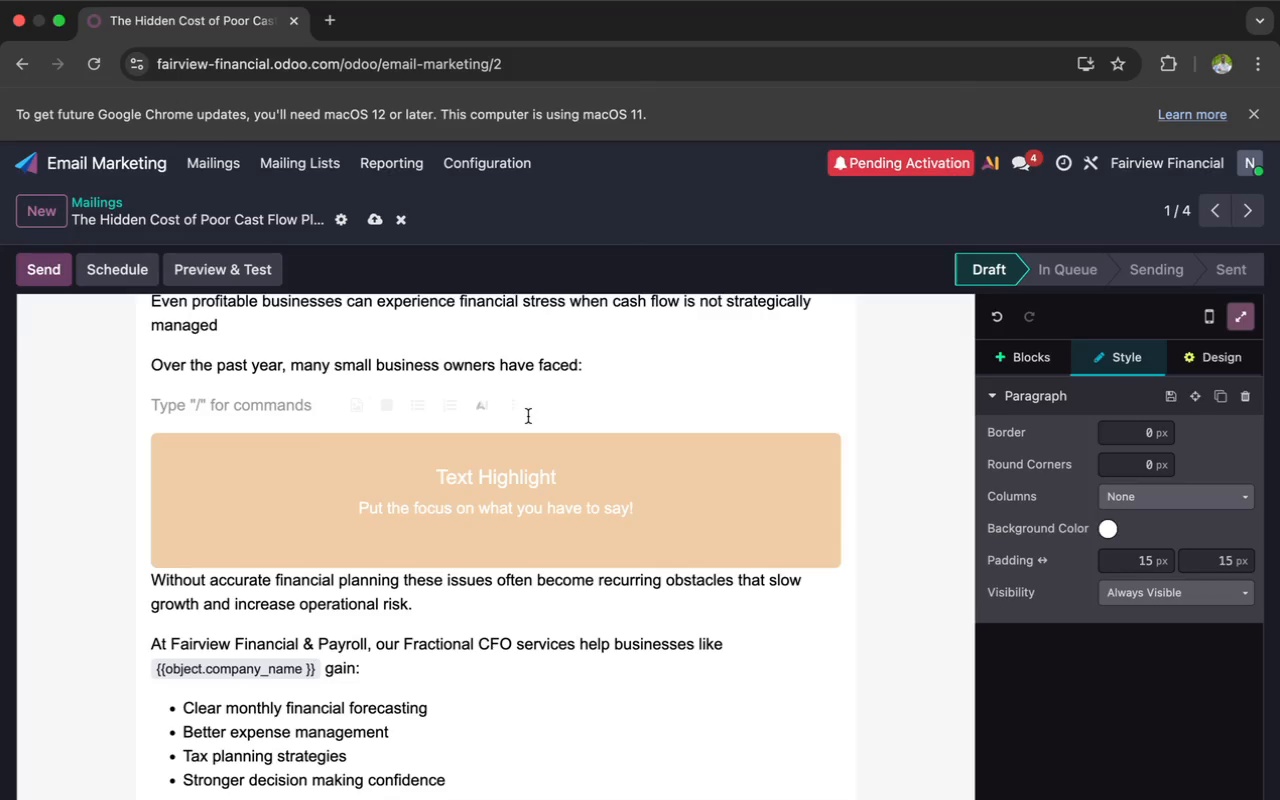 
key(Backspace)
 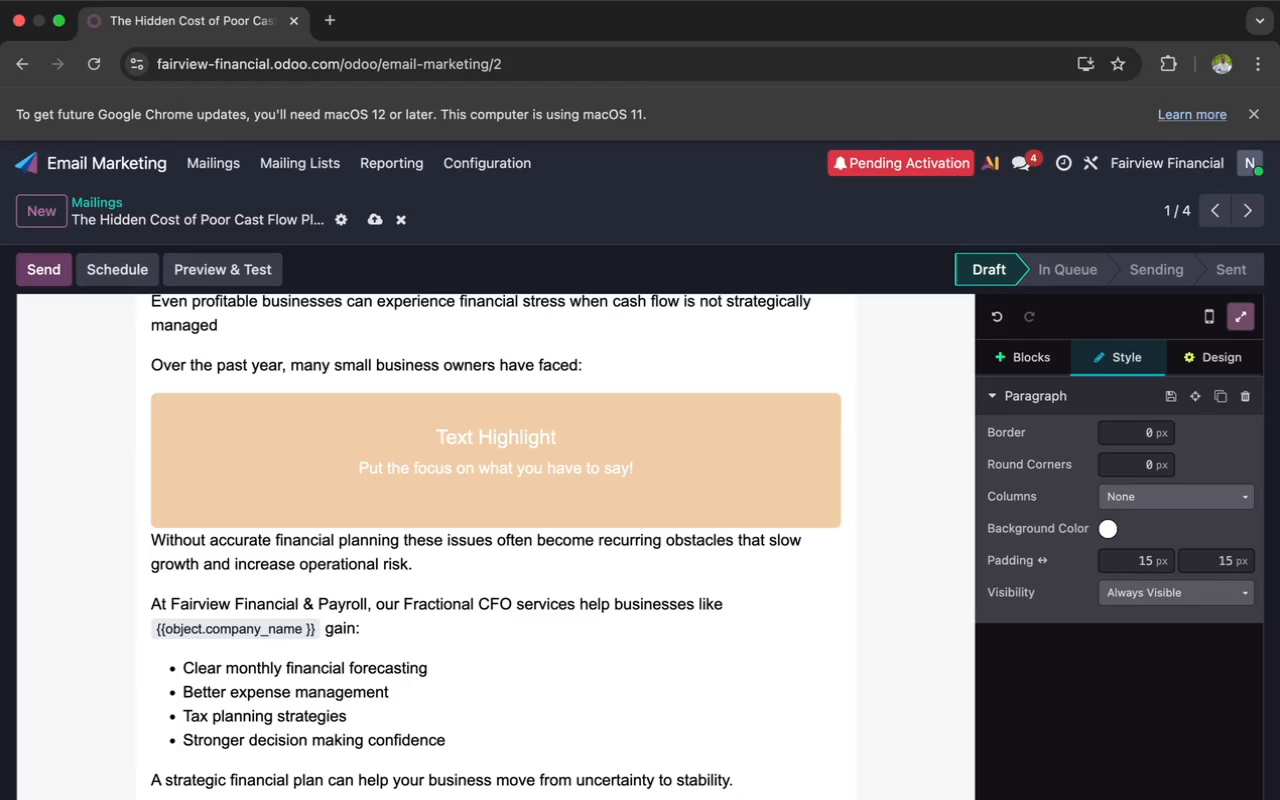 
scroll: coordinate [528, 416], scroll_direction: up, amount: 8.0
 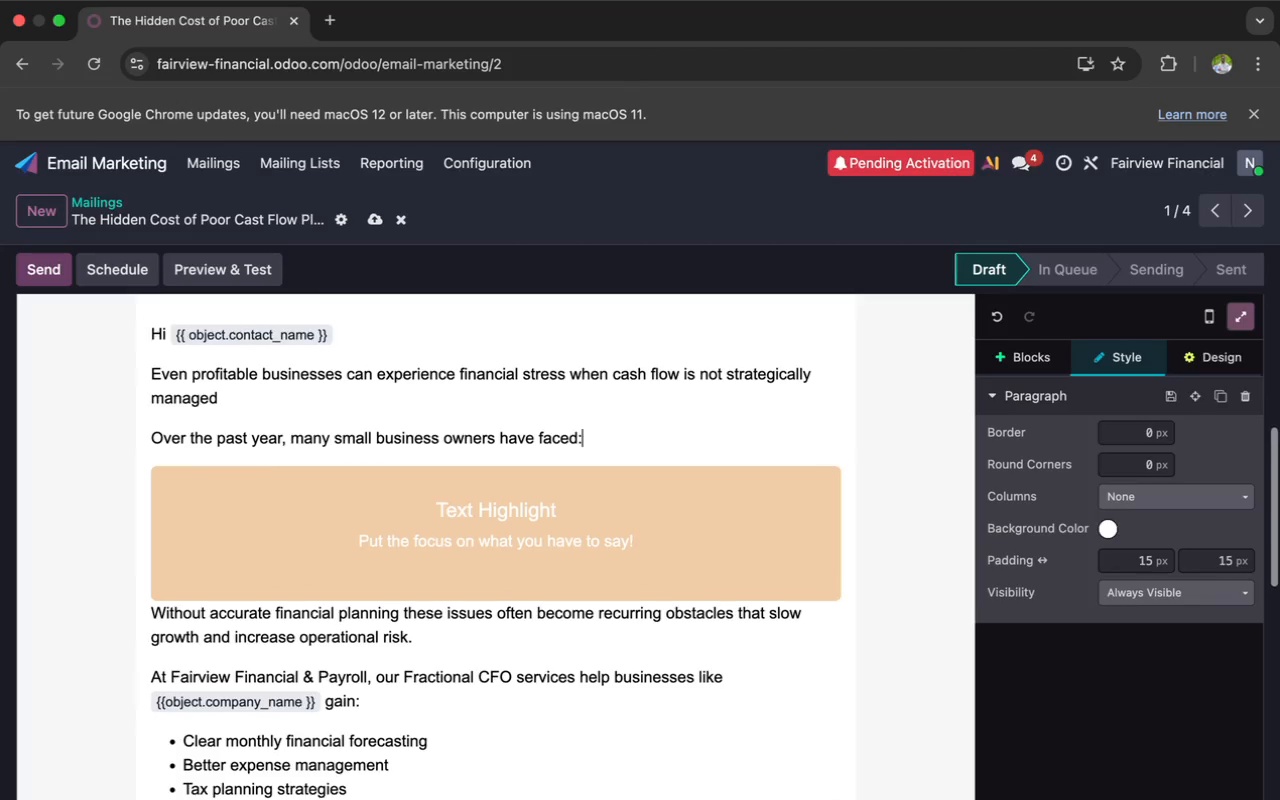 
scroll: coordinate [528, 416], scroll_direction: down, amount: 1.0
 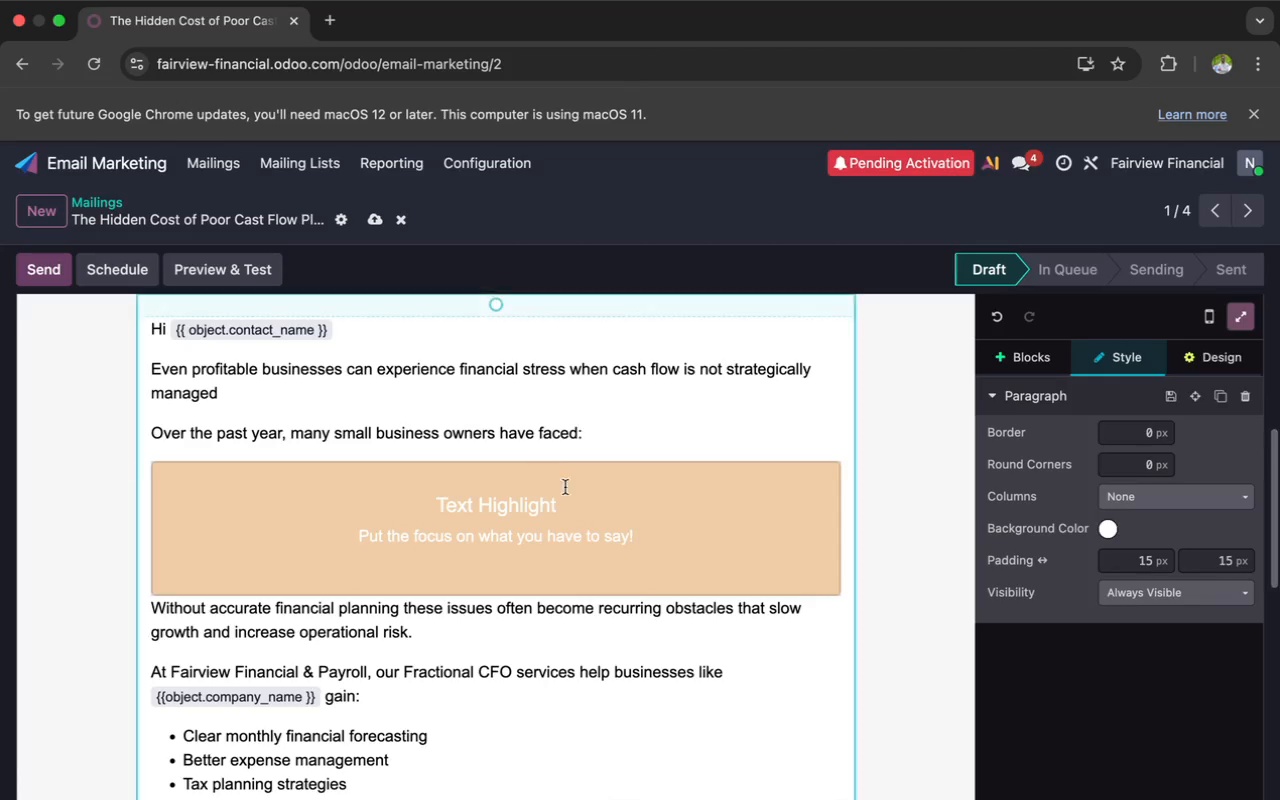 
left_click([584, 523])
 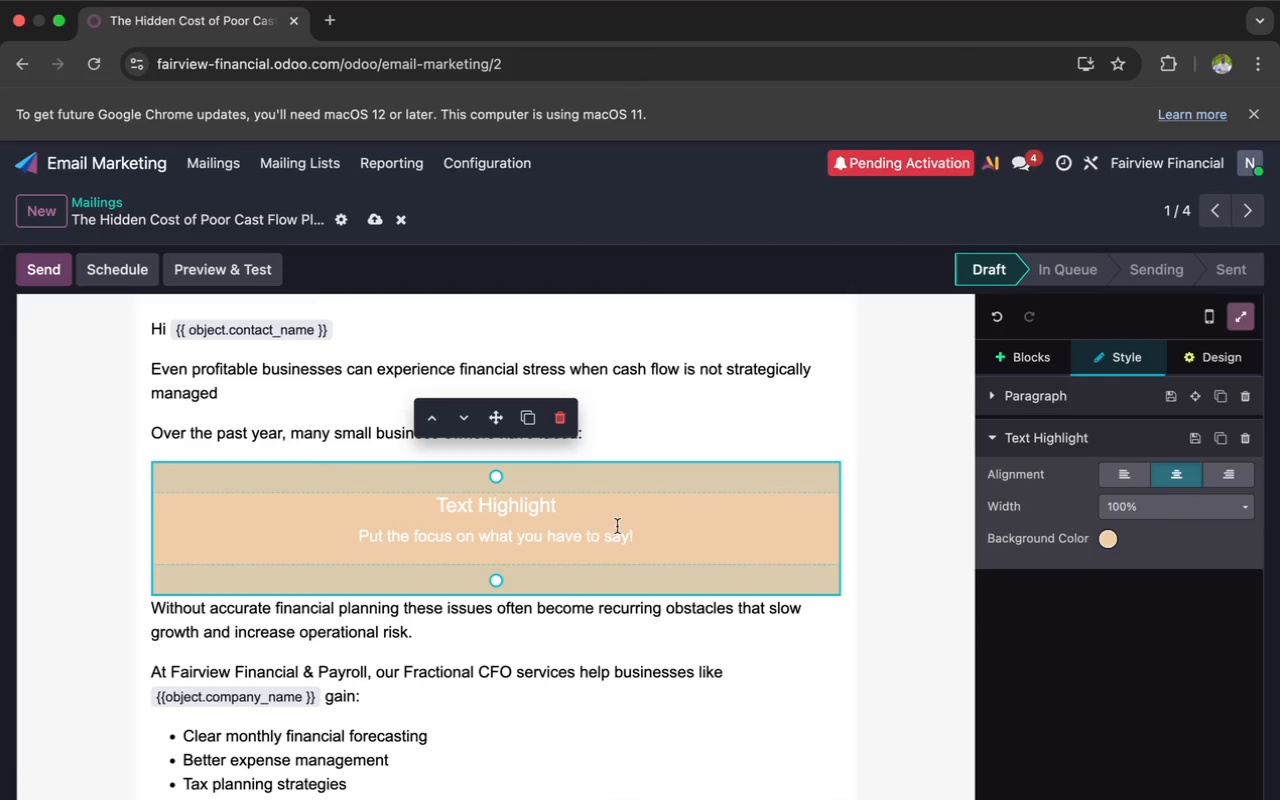 
left_click_drag(start_coordinate=[641, 536], to_coordinate=[427, 493])
 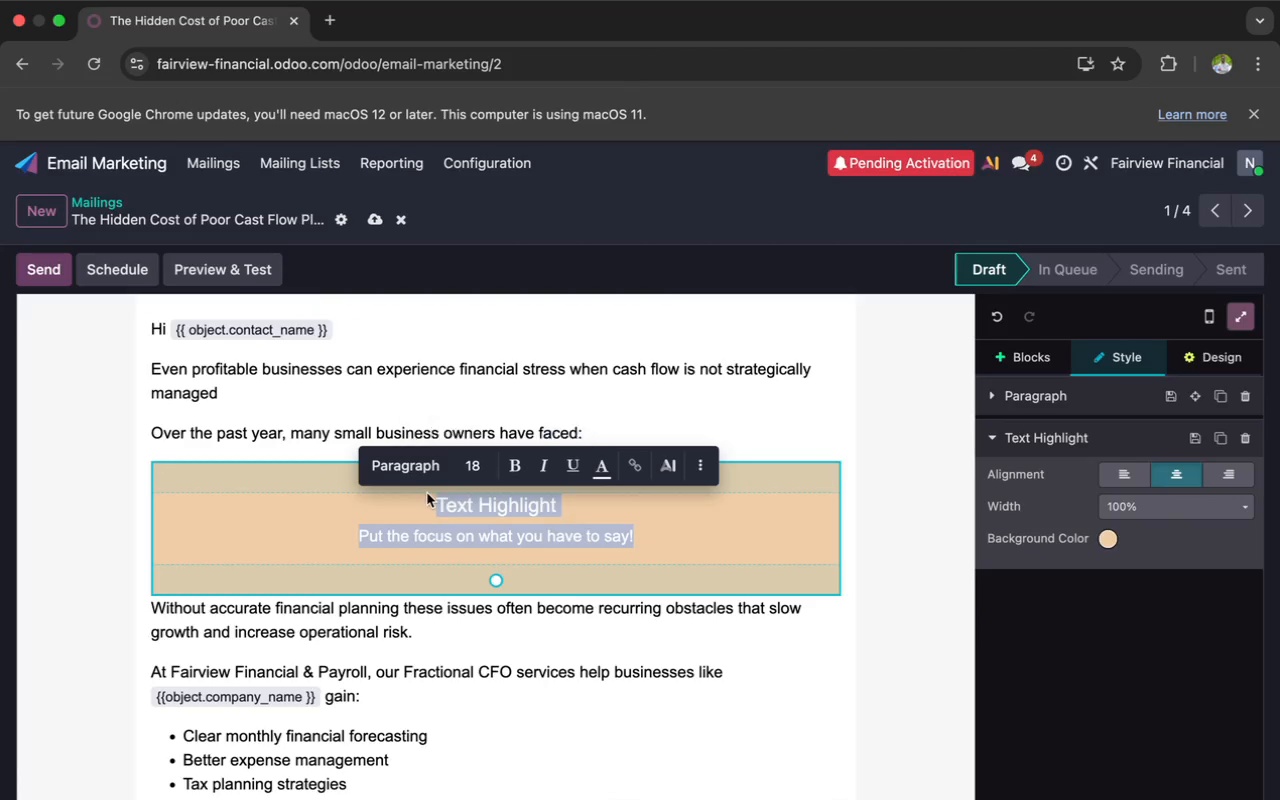 
key(Backspace)
 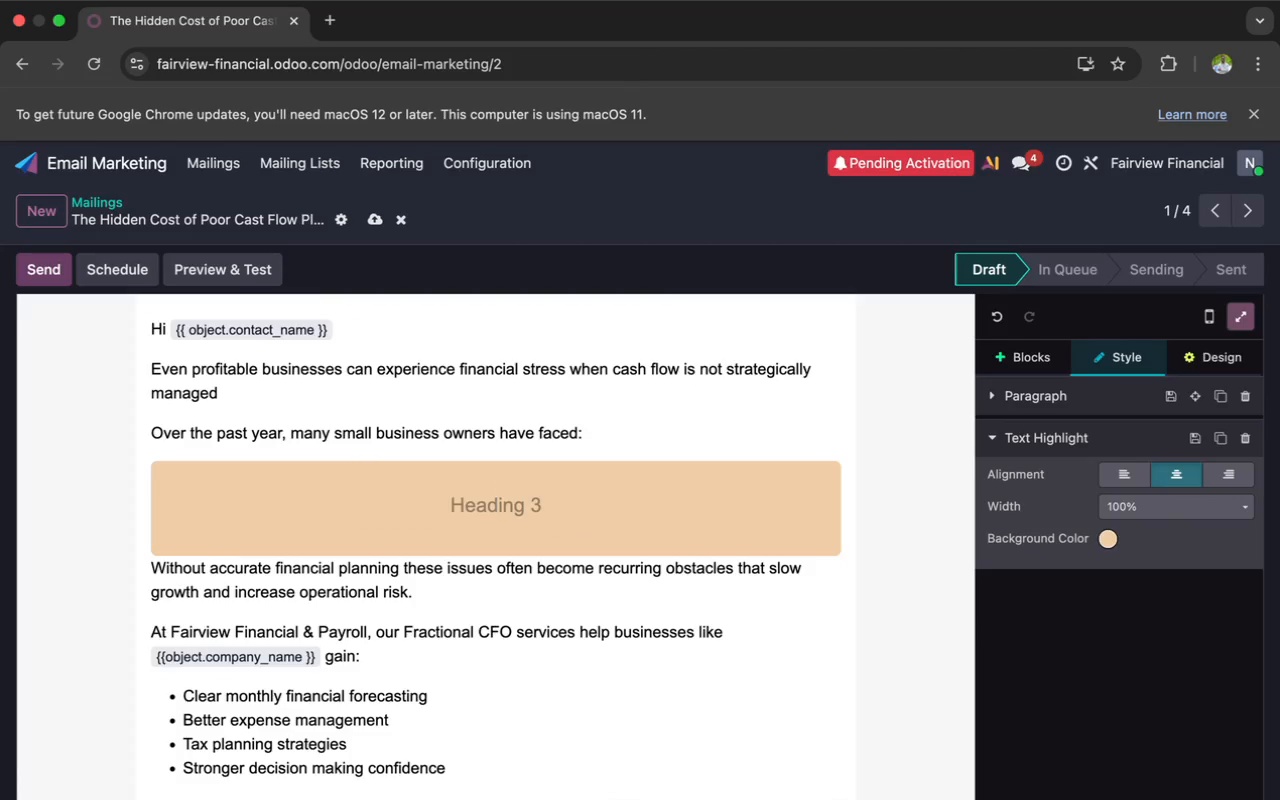 
key(Backspace)
 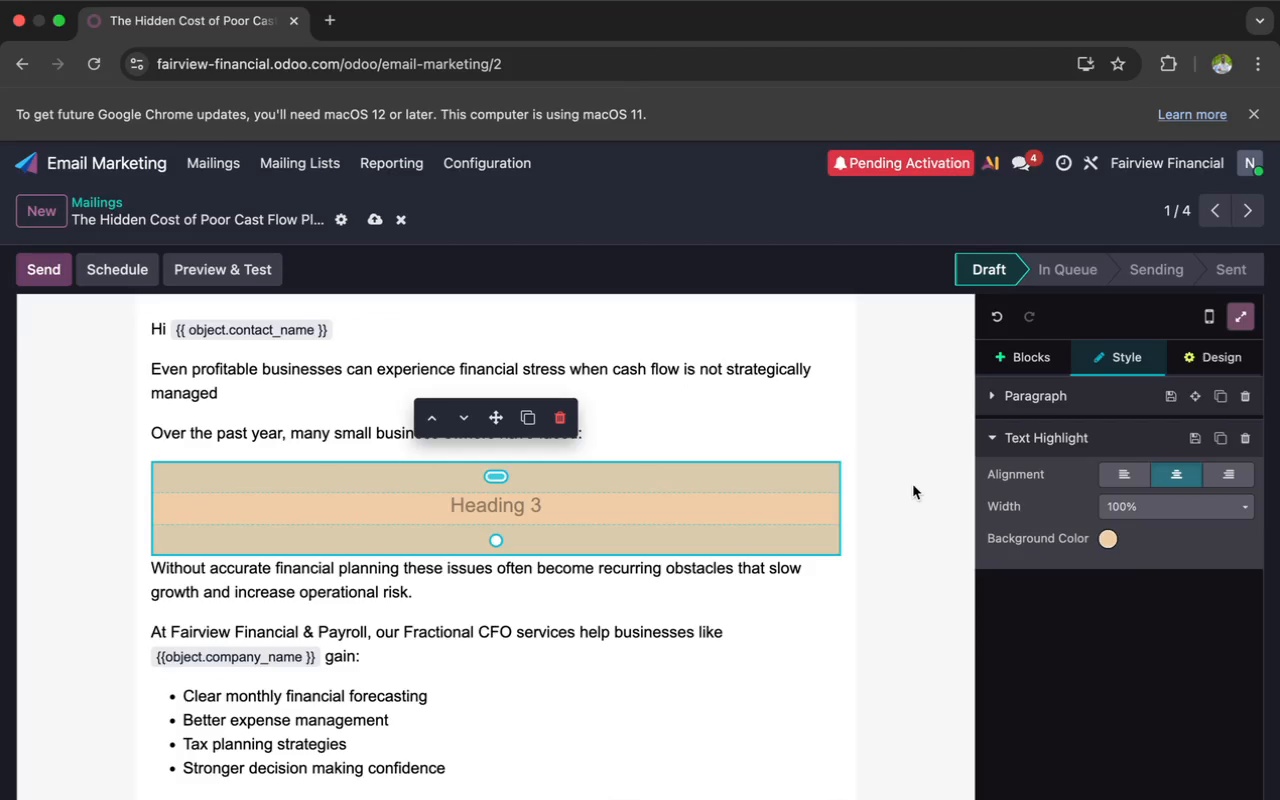 
left_click([1115, 476])
 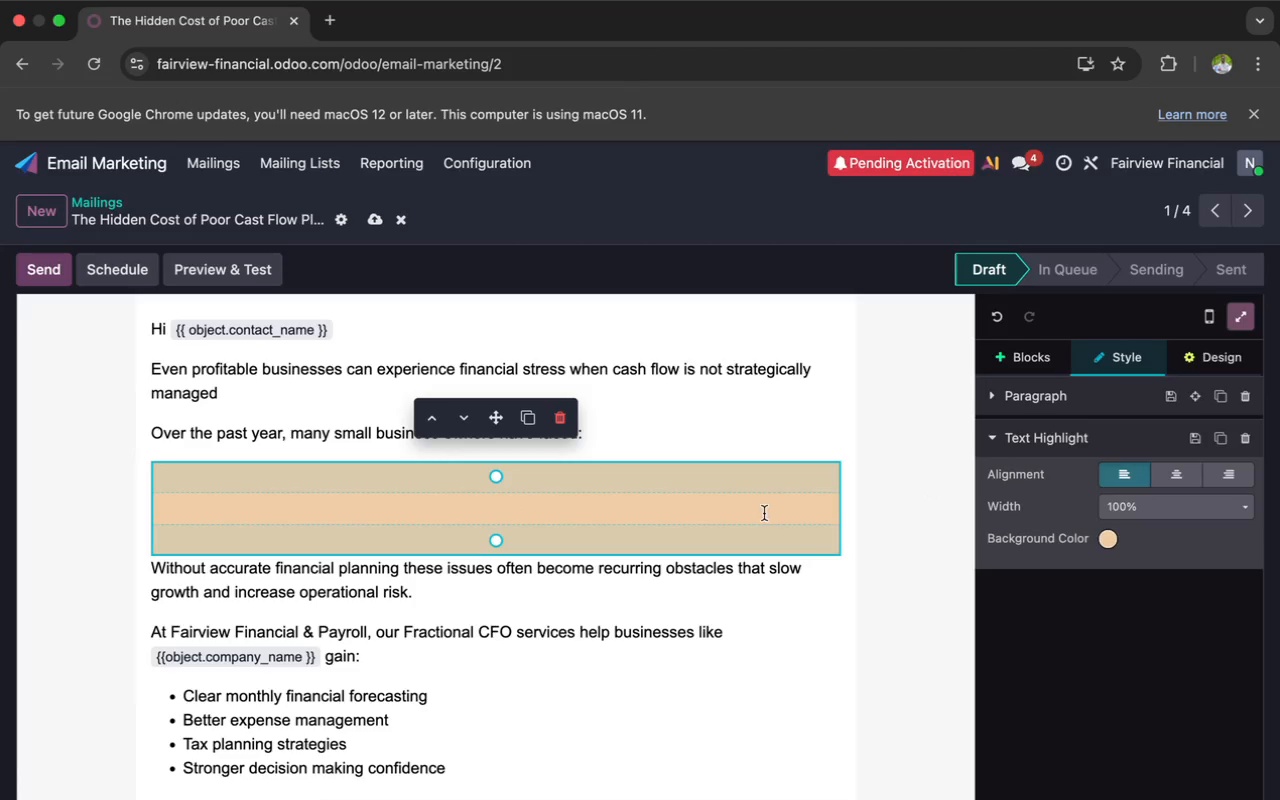 
left_click([716, 515])
 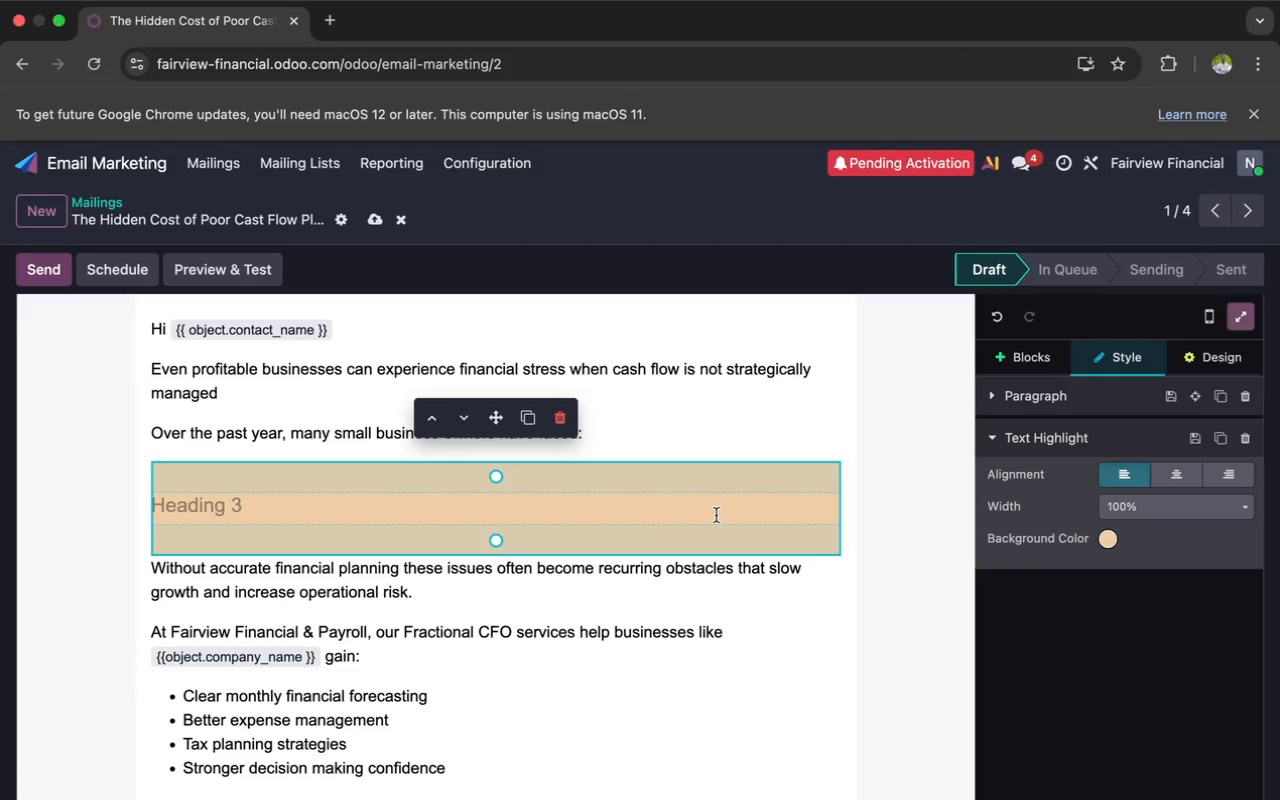 
key(Enter)
 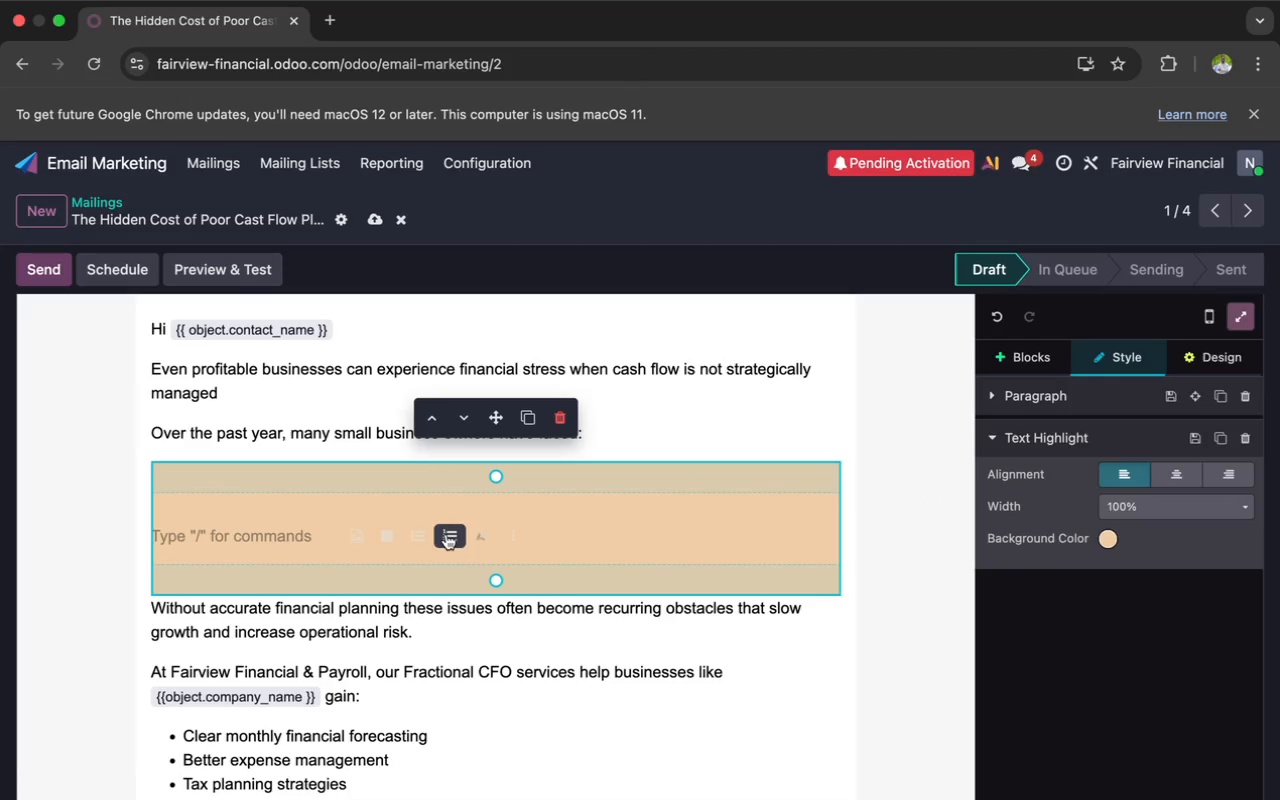 
left_click([418, 531])
 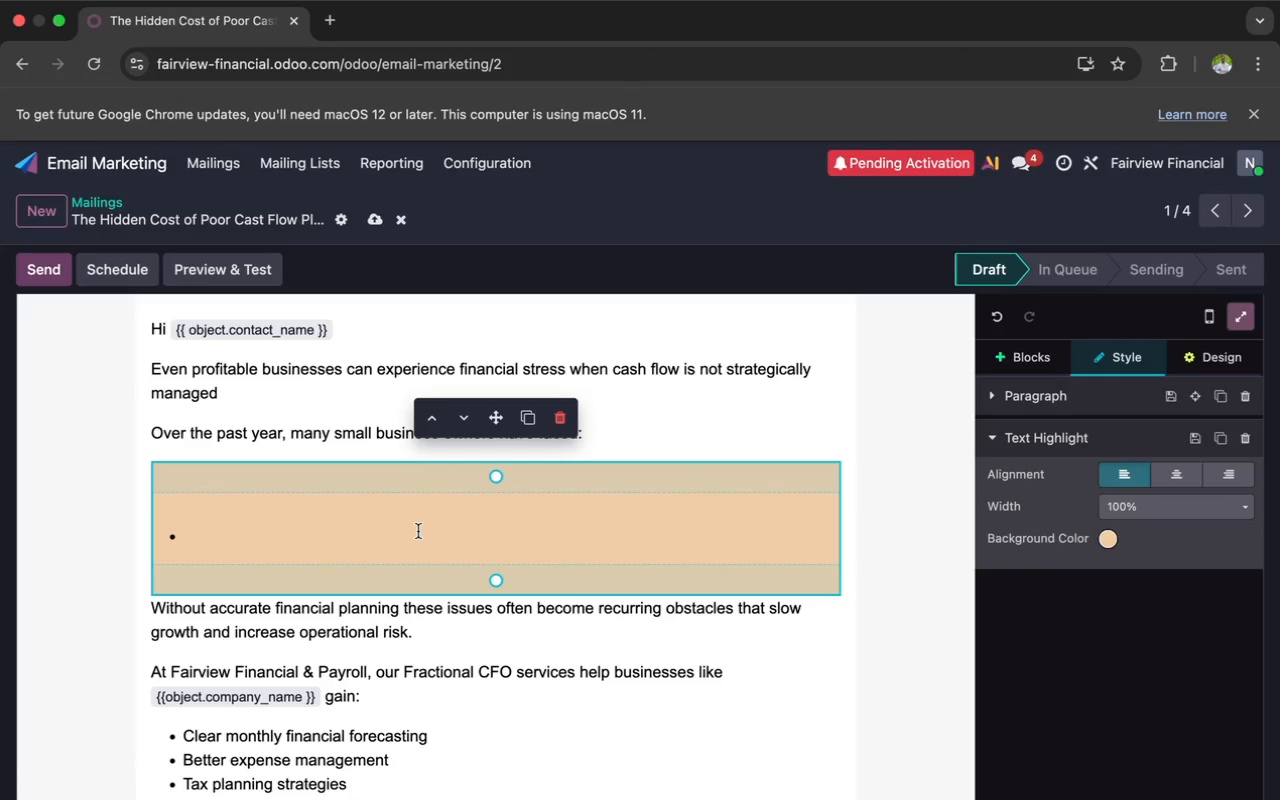 
key(Meta+V)
 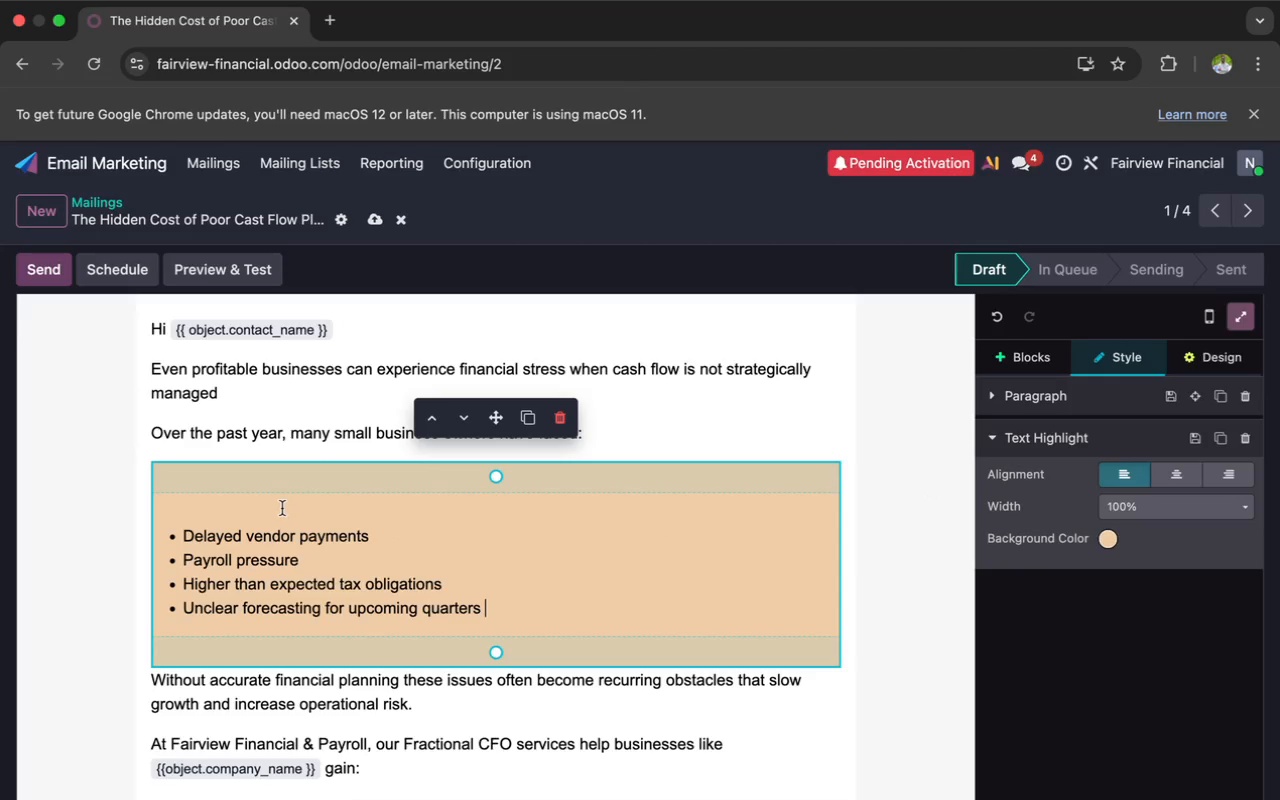 
left_click([220, 515])
 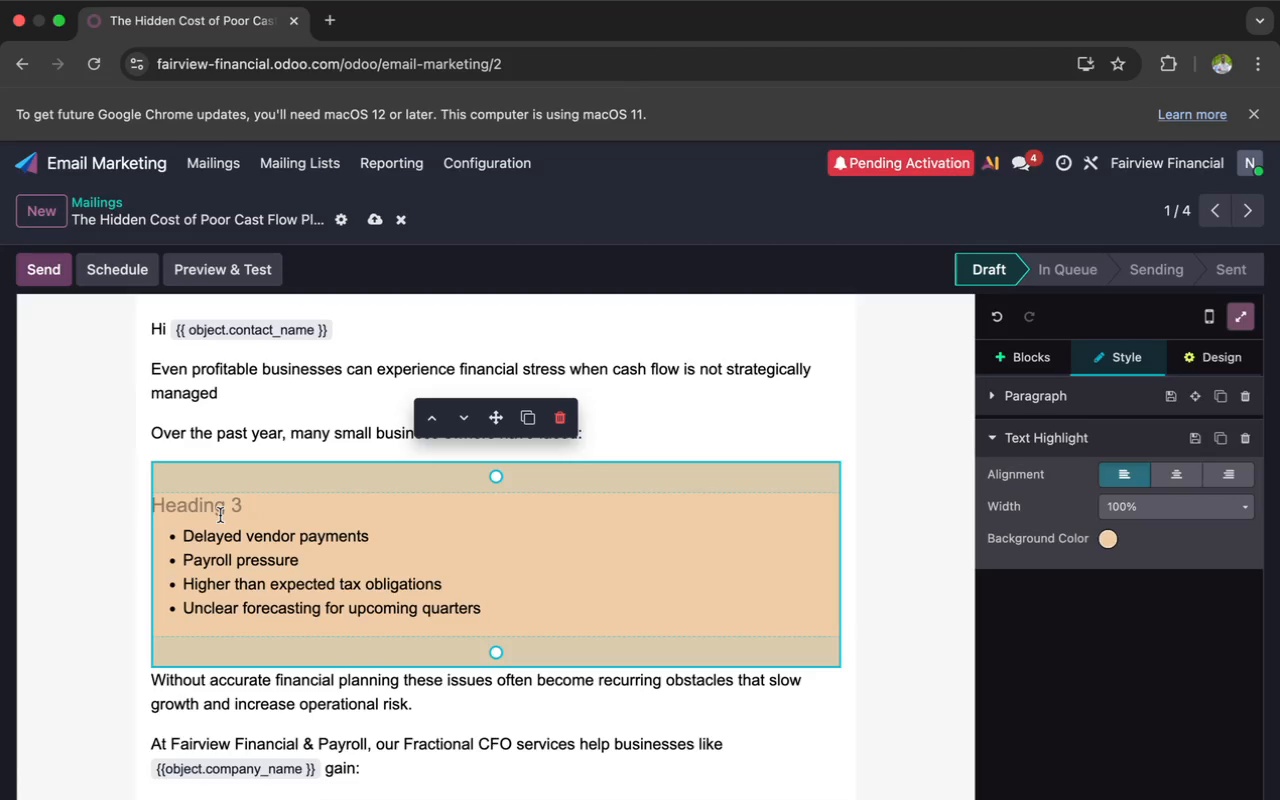 
key(Backspace)
 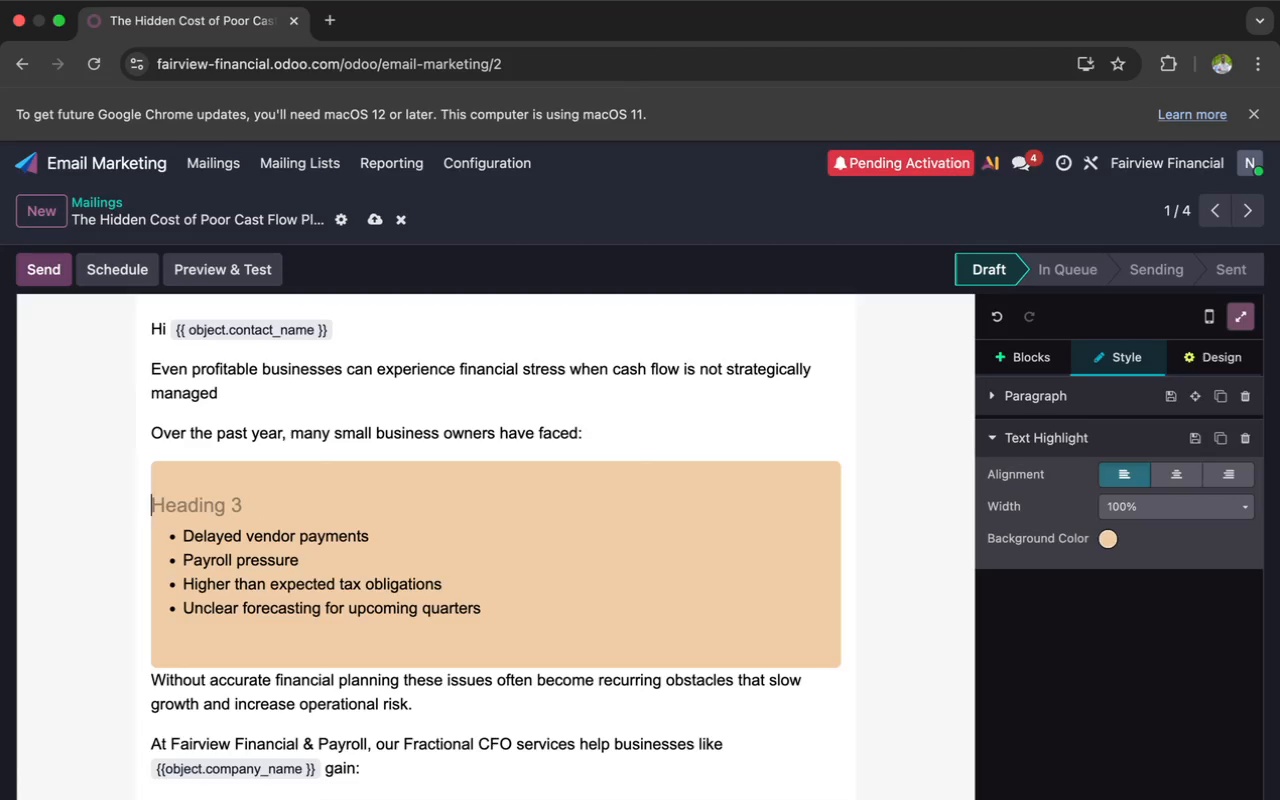 
key(Backspace)
 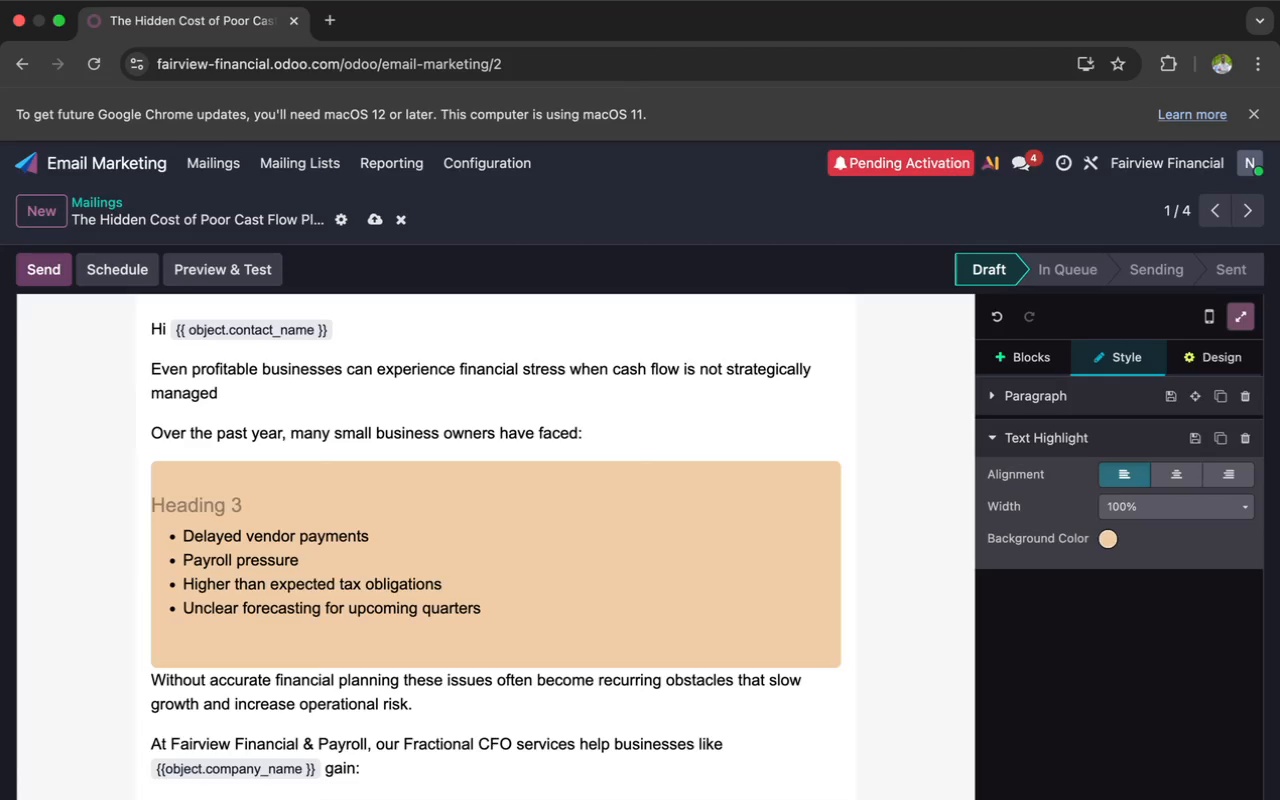 
key(Backspace)
 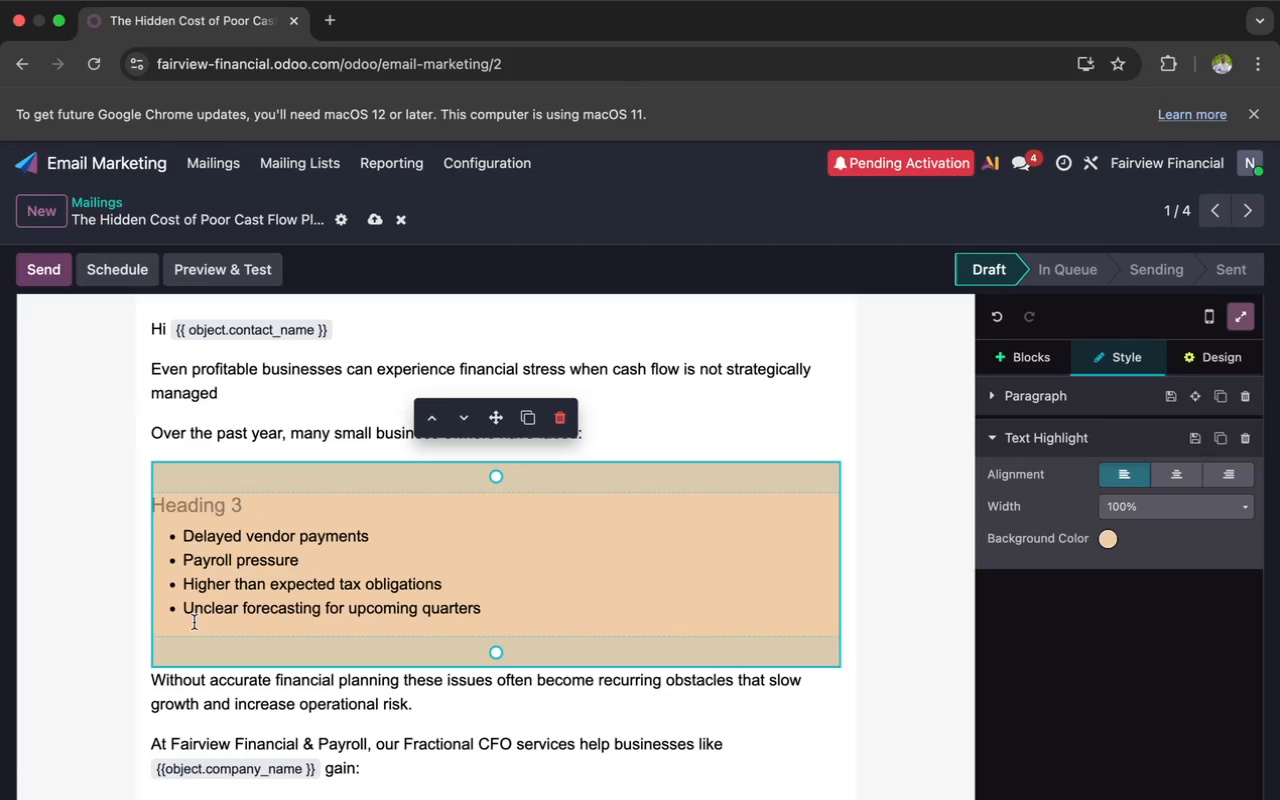 
left_click([193, 622])
 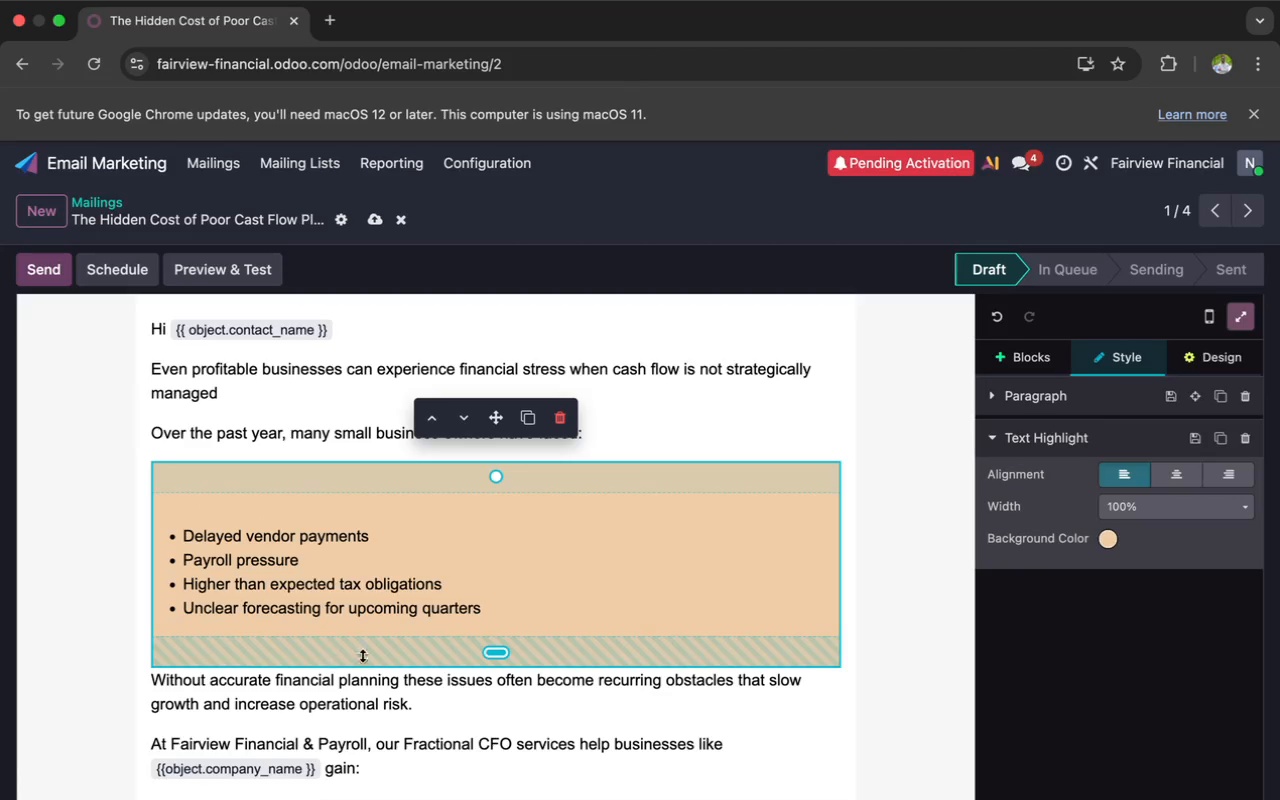 
left_click_drag(start_coordinate=[496, 645], to_coordinate=[491, 616])
 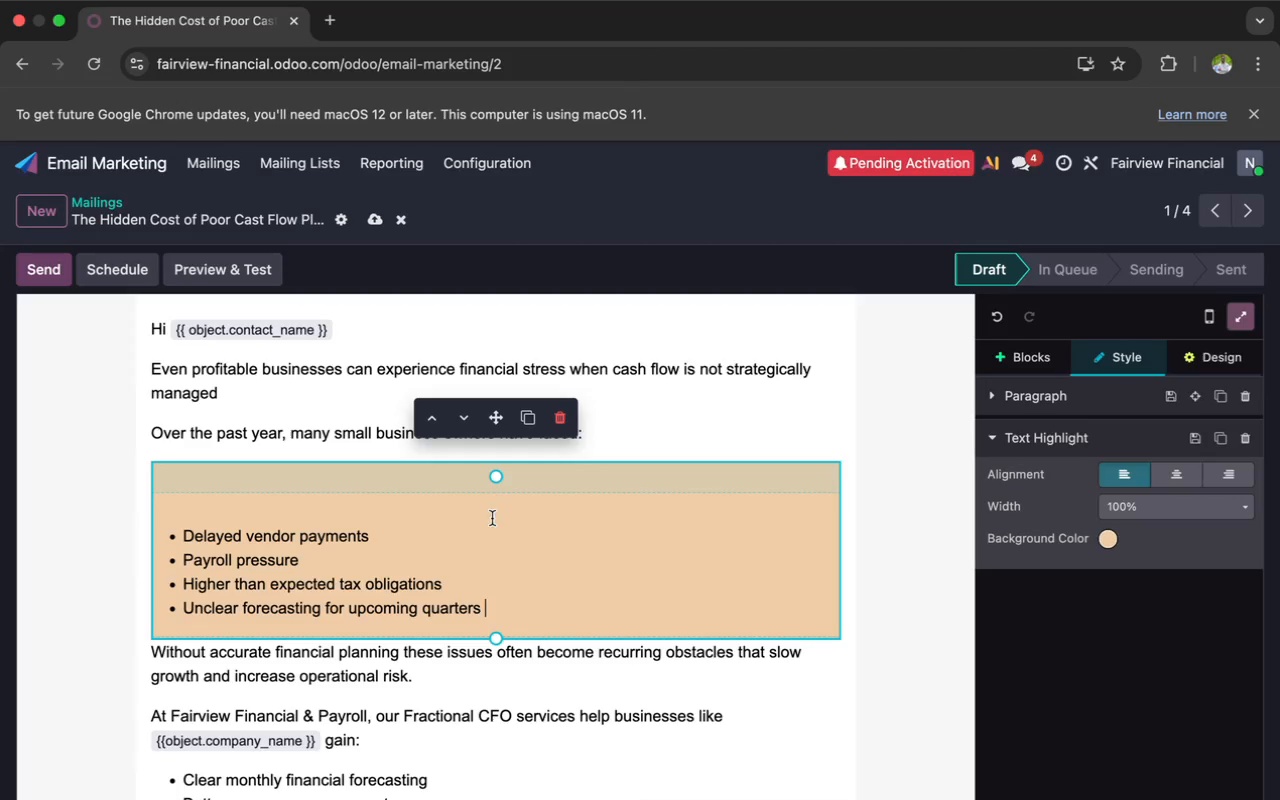 
left_click_drag(start_coordinate=[493, 486], to_coordinate=[495, 445])
 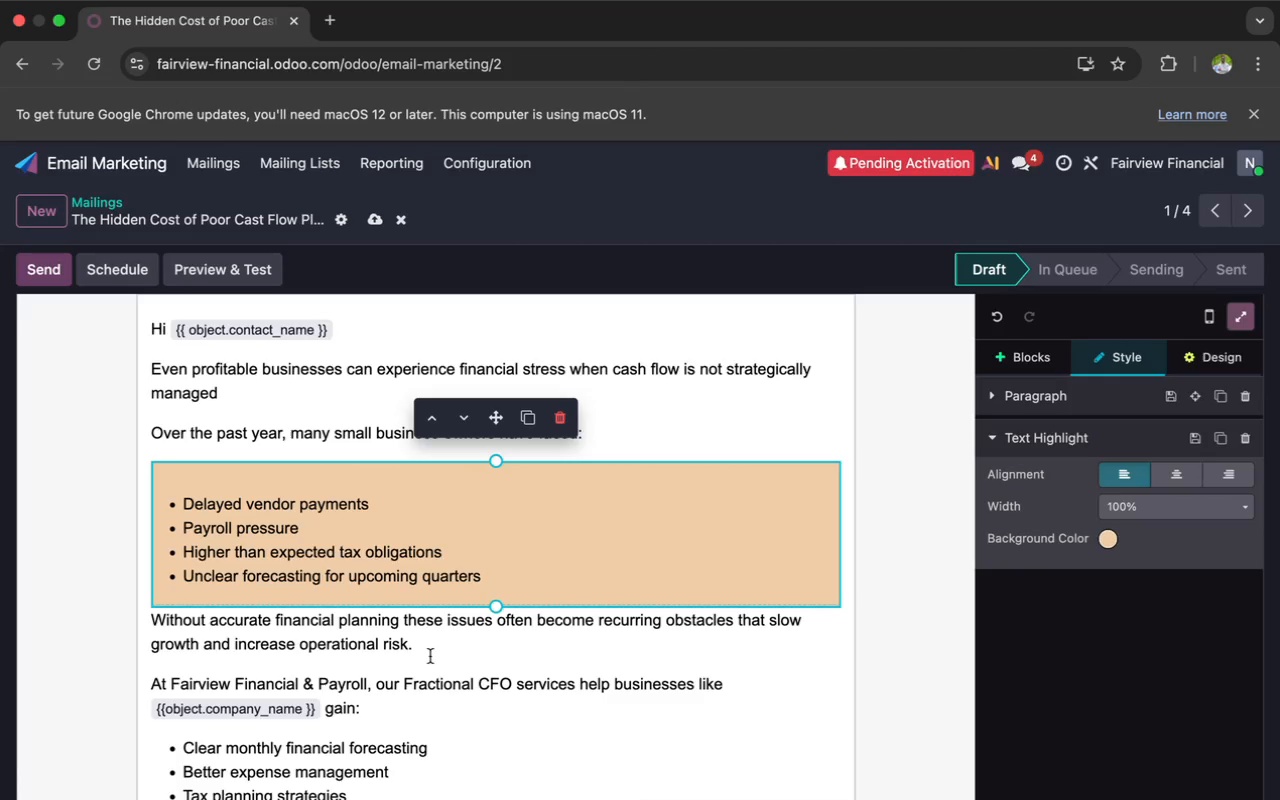 
wait(6.27)
 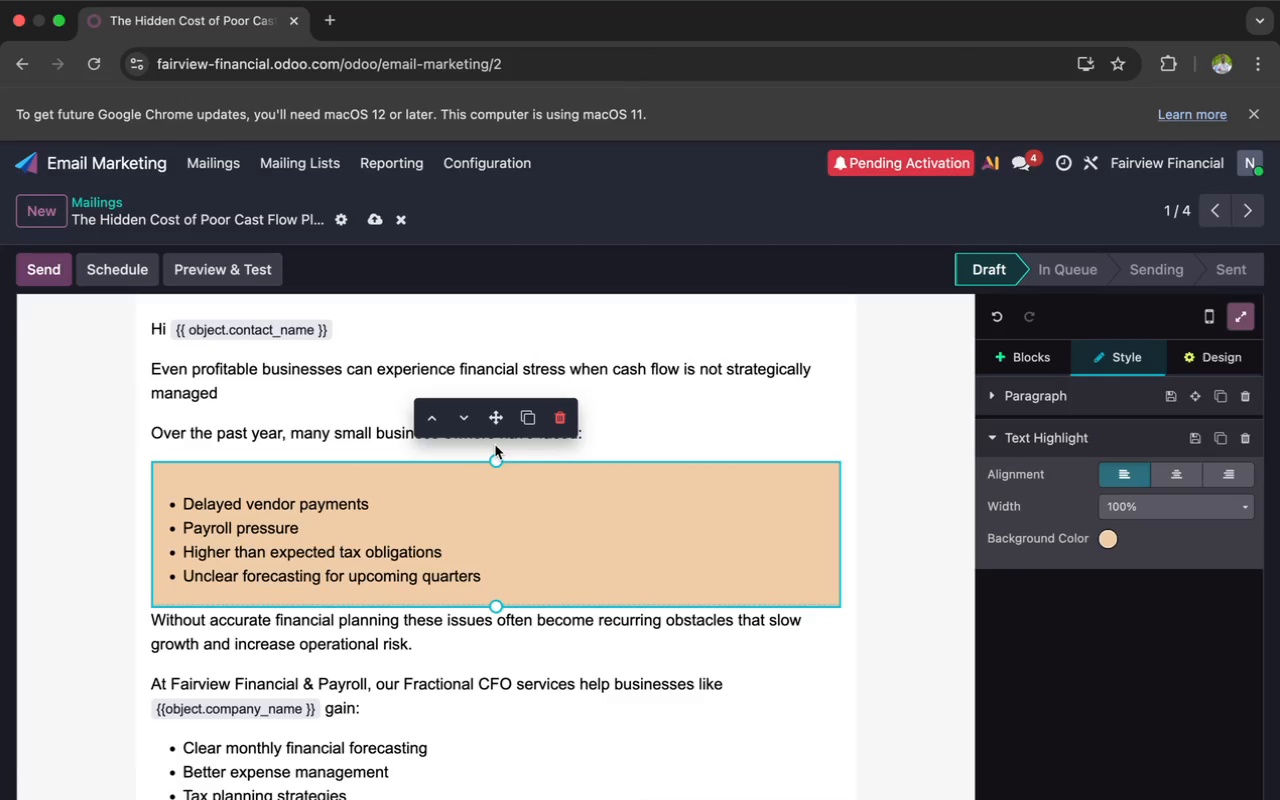 
scroll: coordinate [690, 681], scroll_direction: down, amount: 11.0
 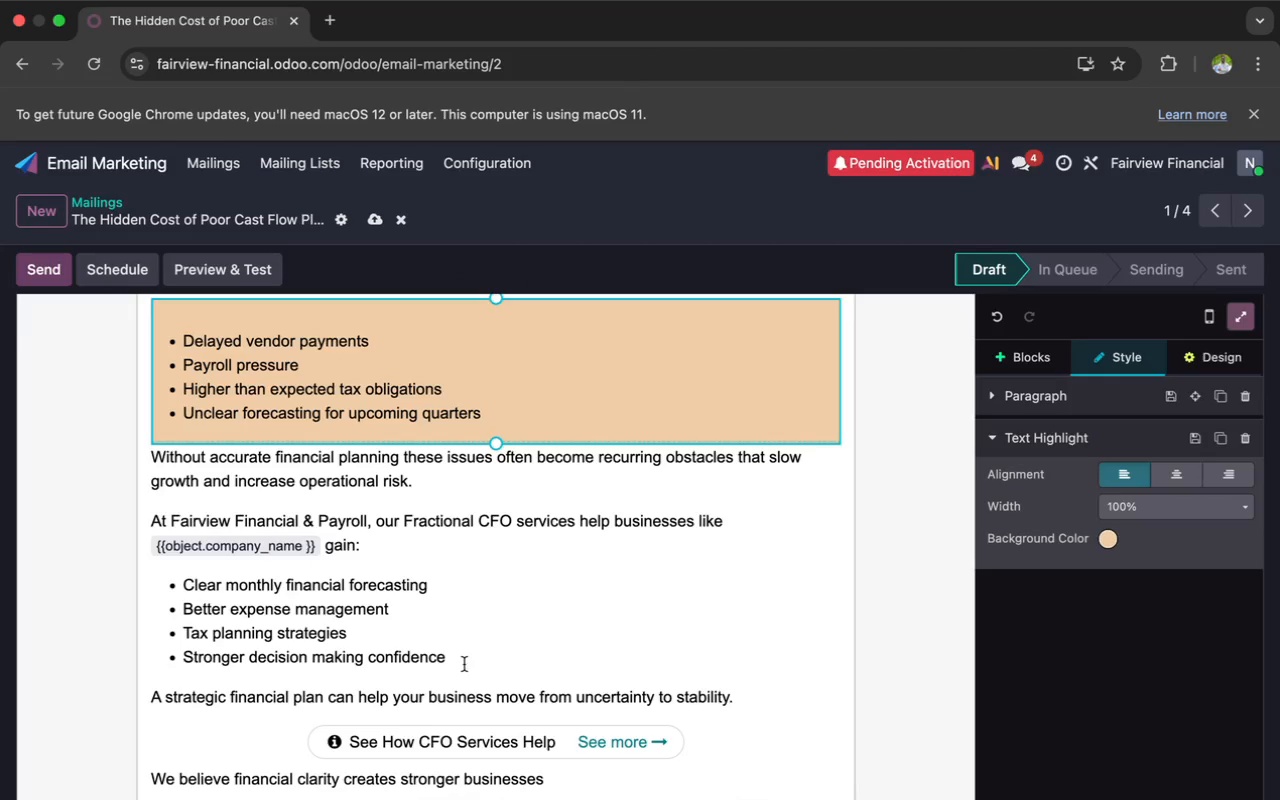 
left_click_drag(start_coordinate=[458, 661], to_coordinate=[166, 595])
 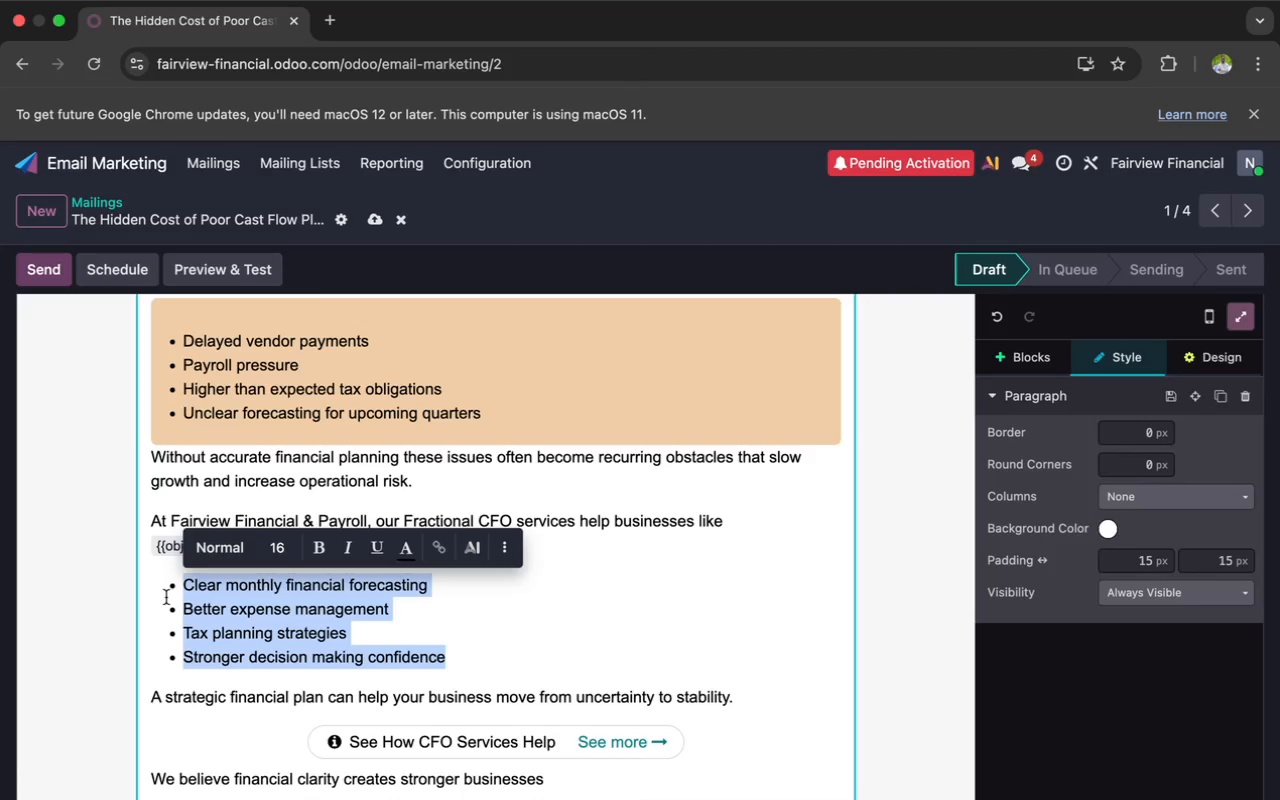 
key(Meta+X)
 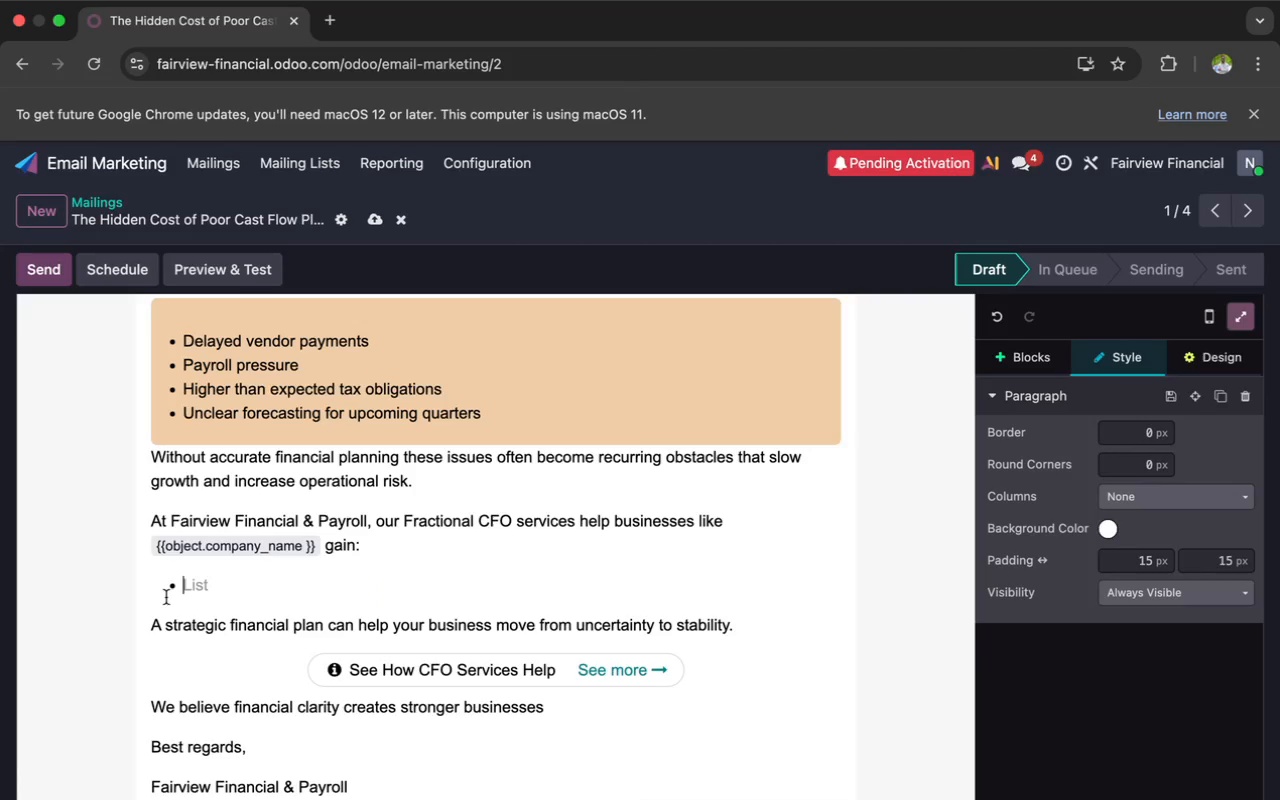 
key(Backspace)
 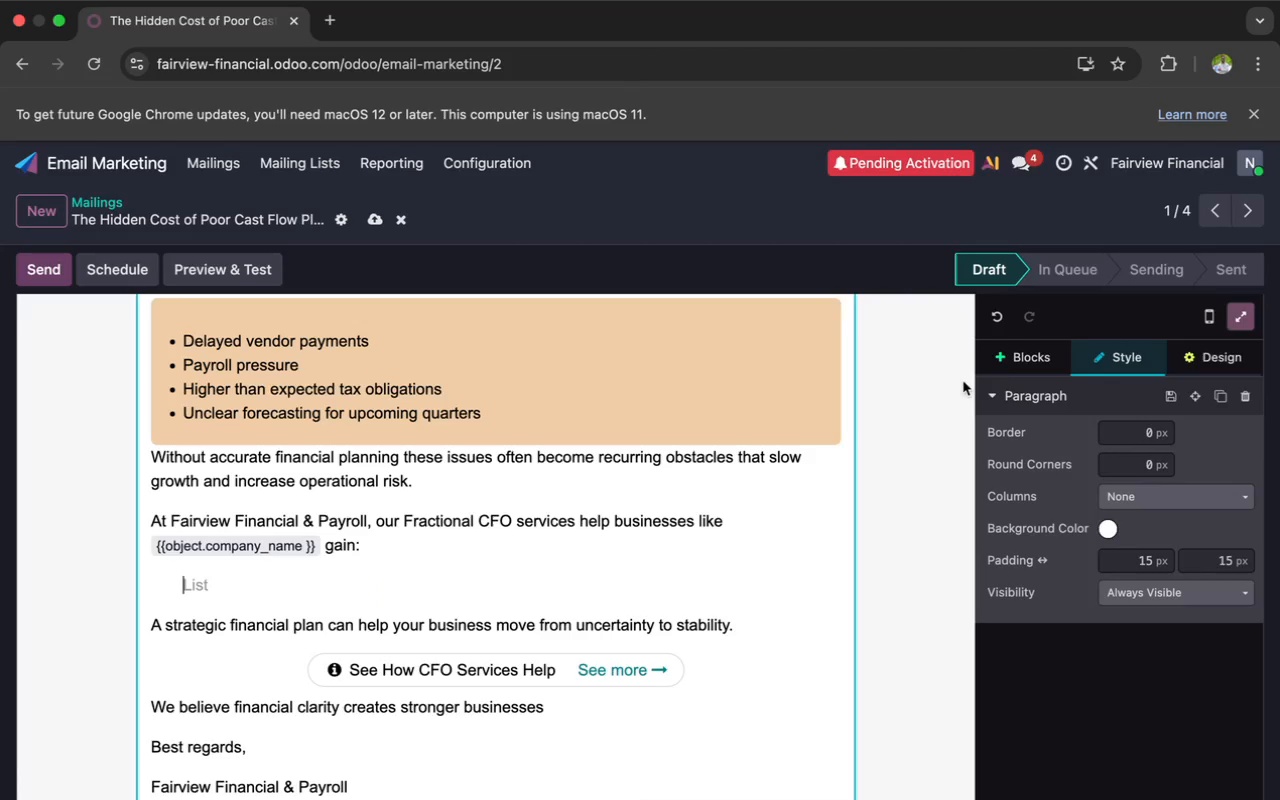 
left_click([1017, 363])
 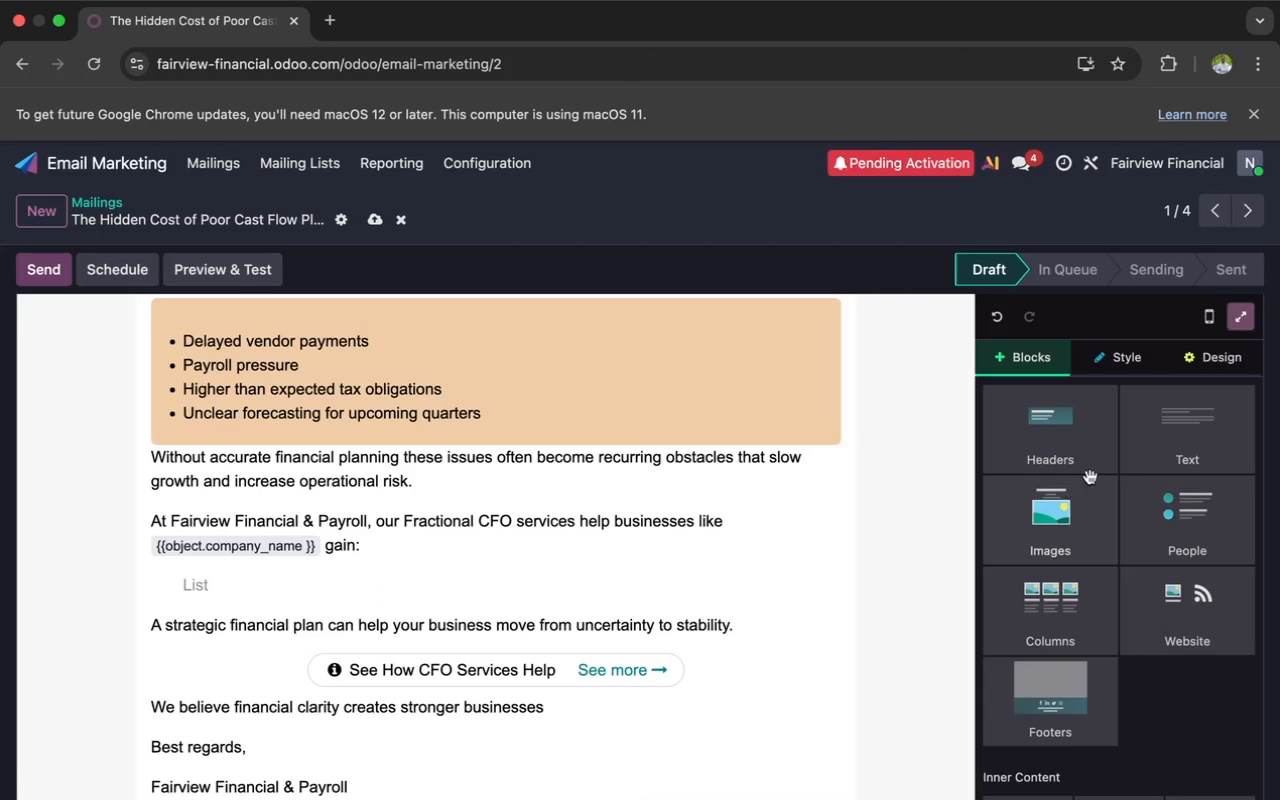 
left_click([1165, 440])
 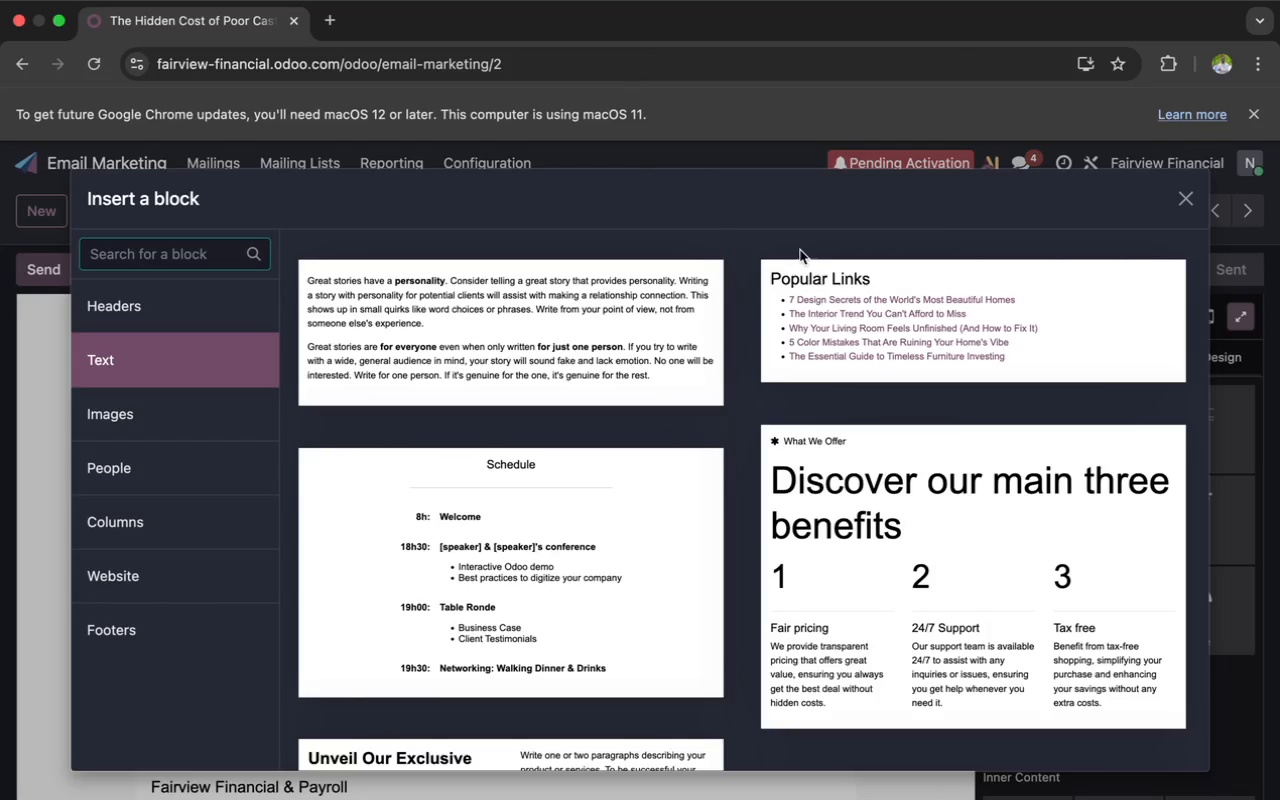 
left_click([1189, 200])
 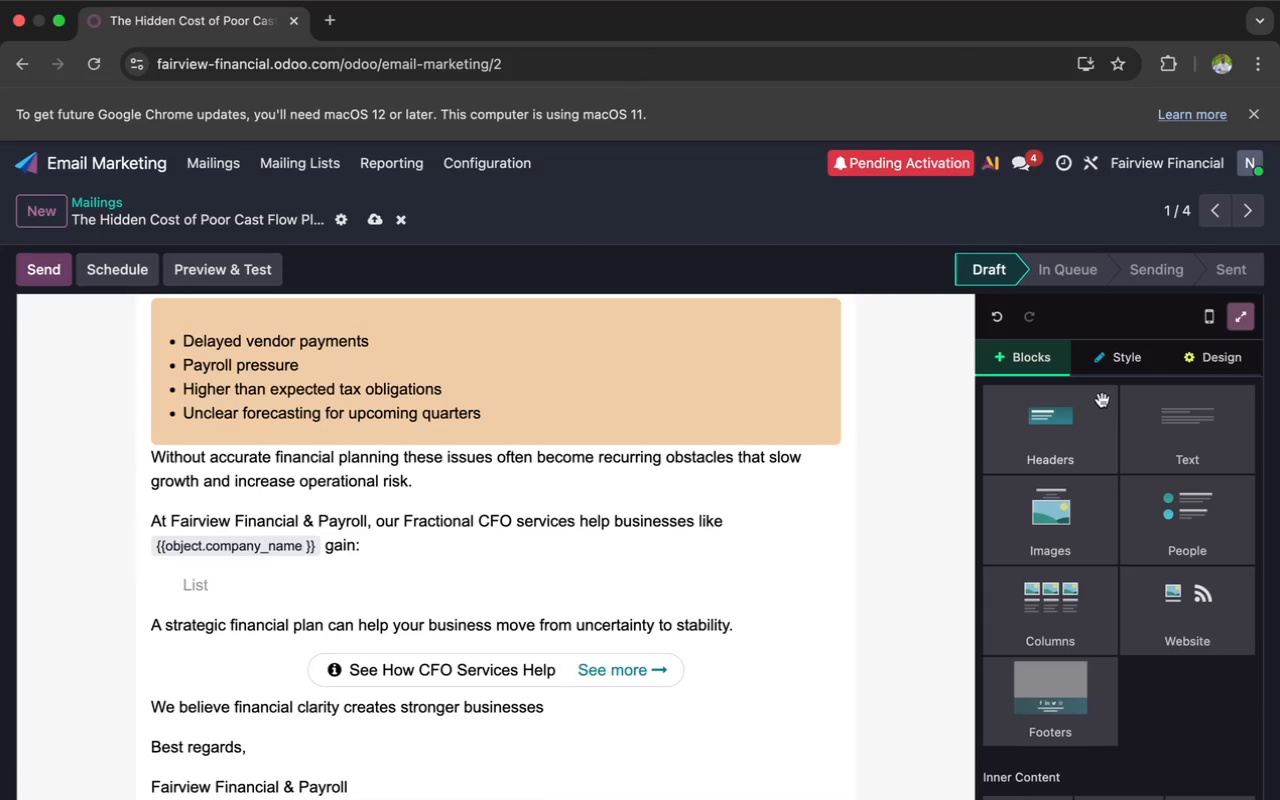 
left_click([1191, 367])
 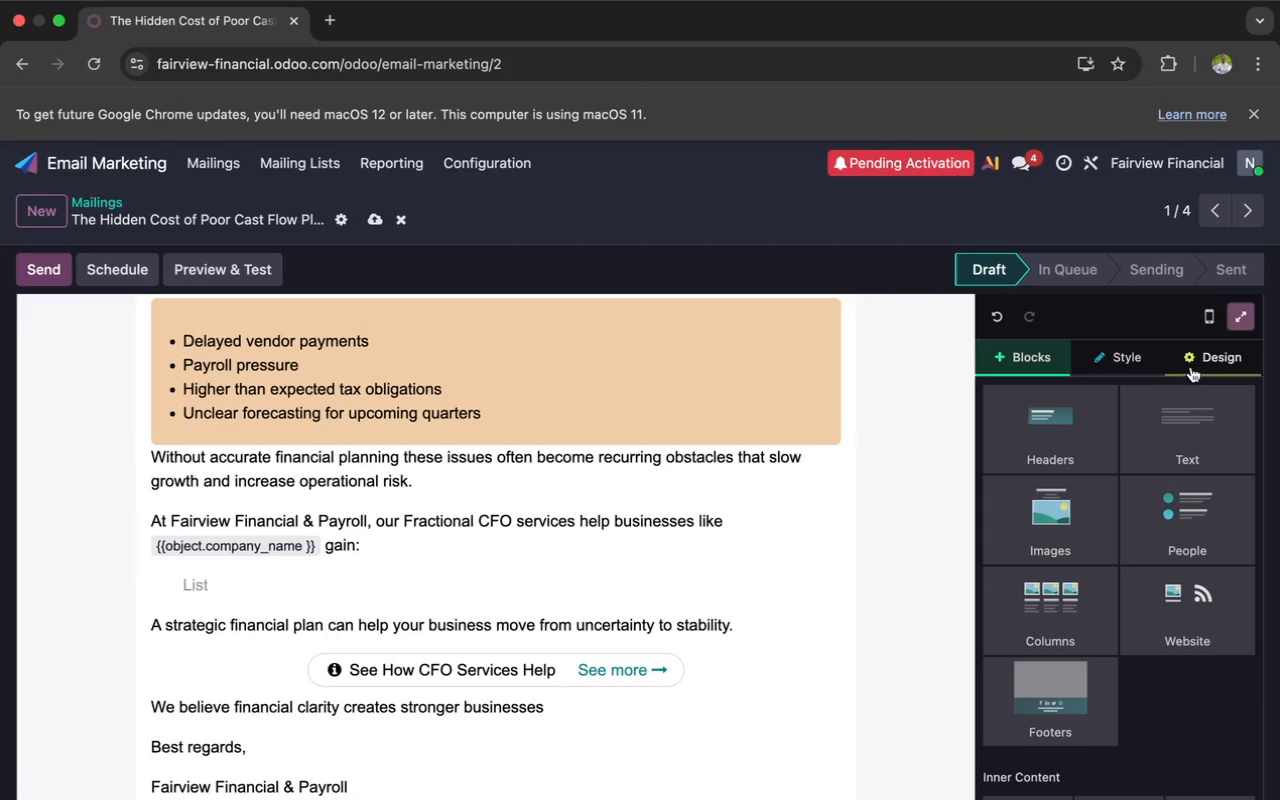 
mouse_move([1180, 390])
 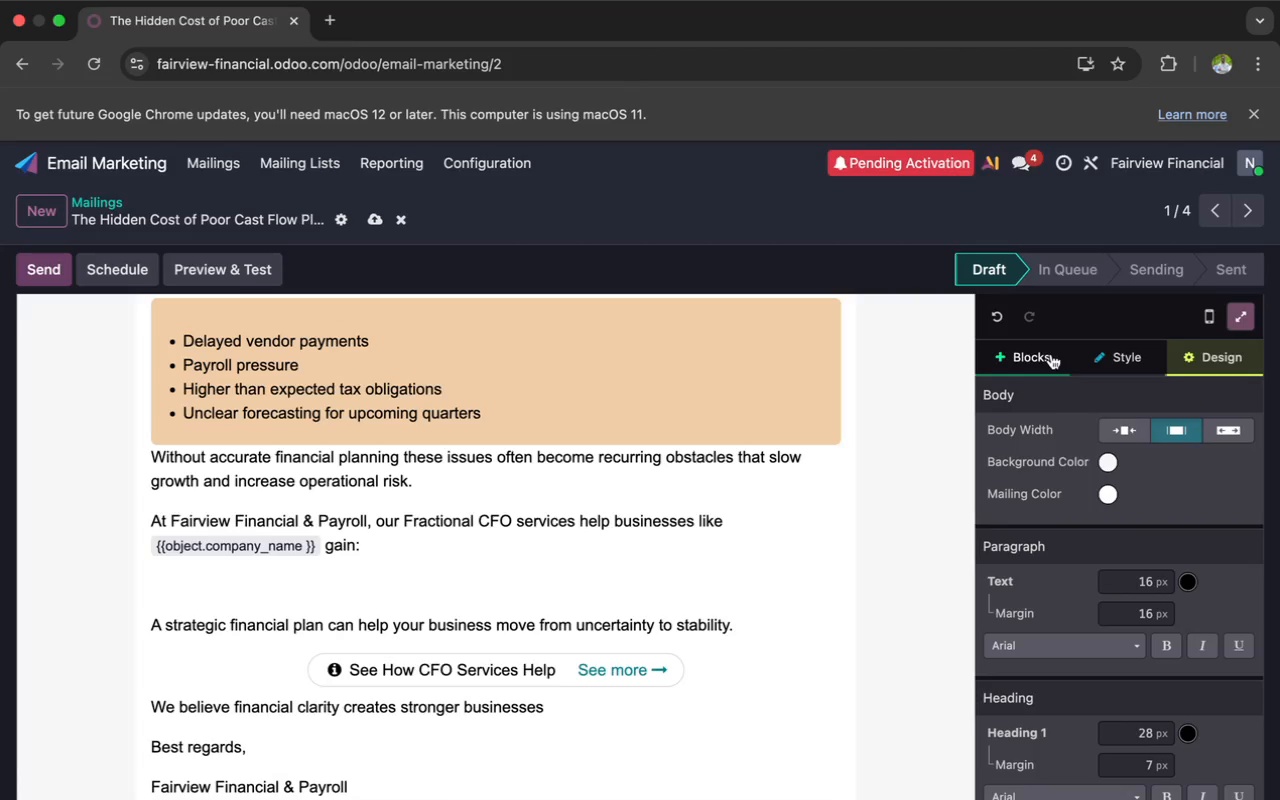 
left_click([1035, 351])
 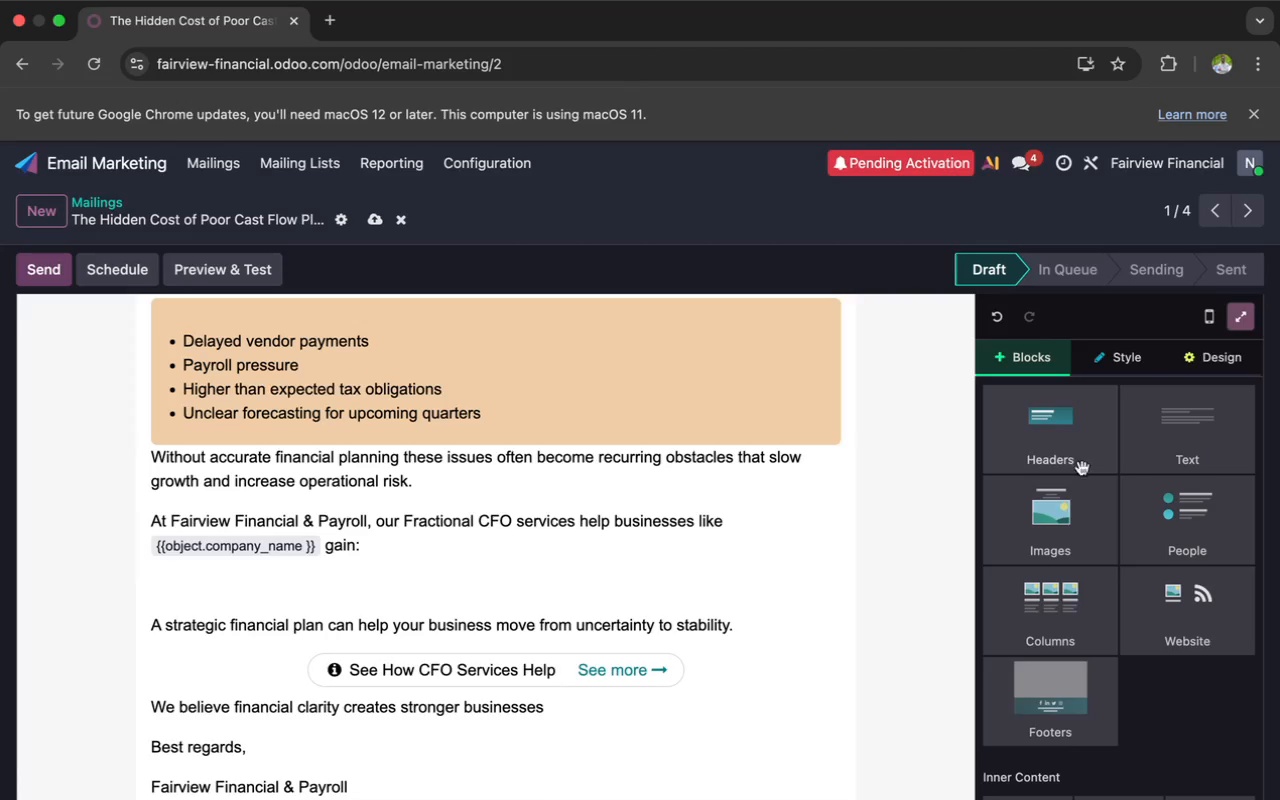 
scroll: coordinate [1092, 510], scroll_direction: down, amount: 18.0
 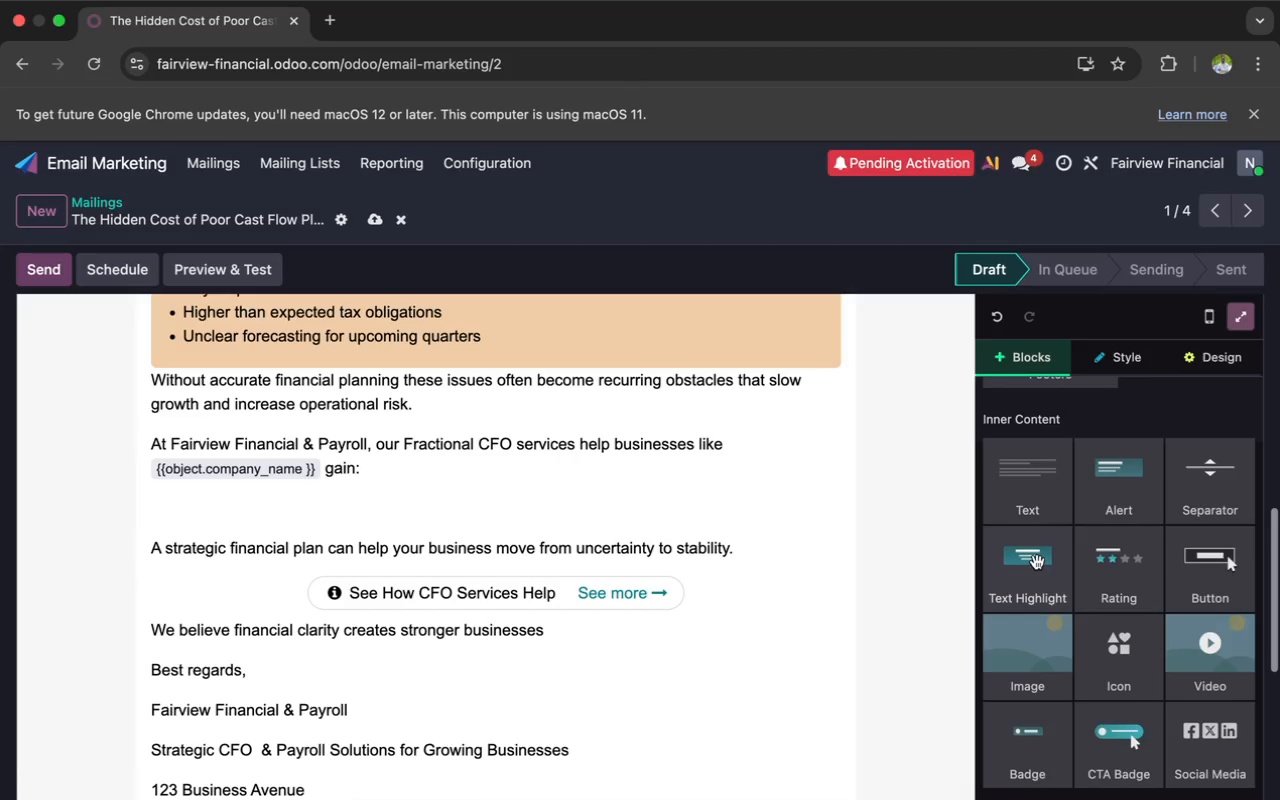 
left_click_drag(start_coordinate=[1028, 581], to_coordinate=[778, 539])
 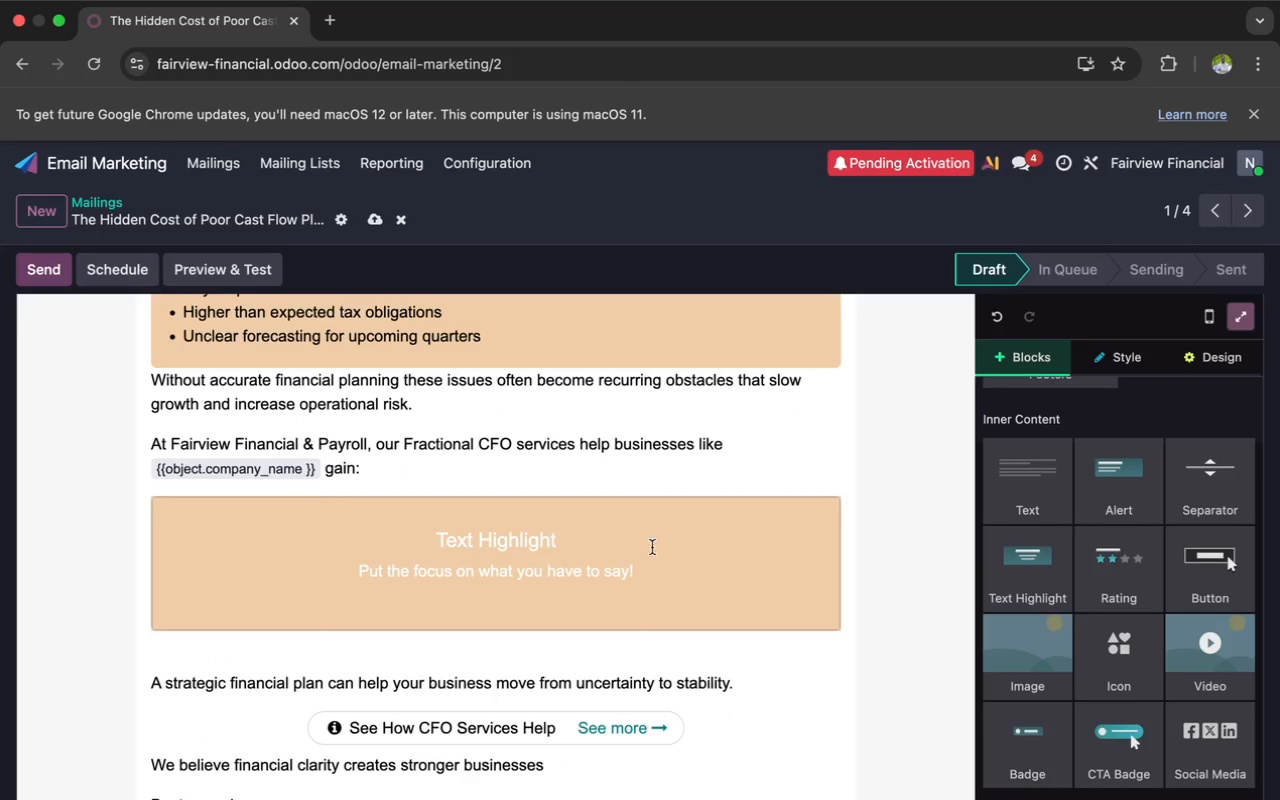 
left_click_drag(start_coordinate=[591, 537], to_coordinate=[422, 531])
 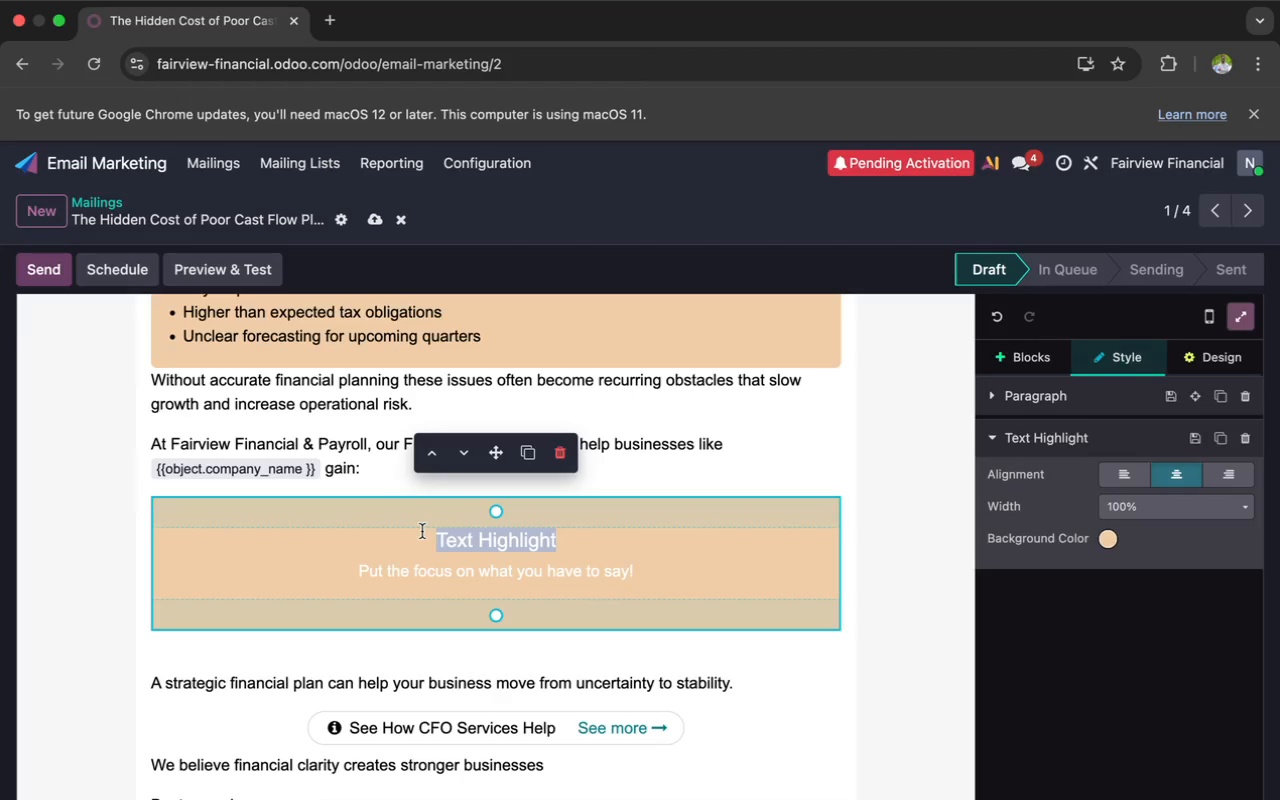 
key(Backspace)
 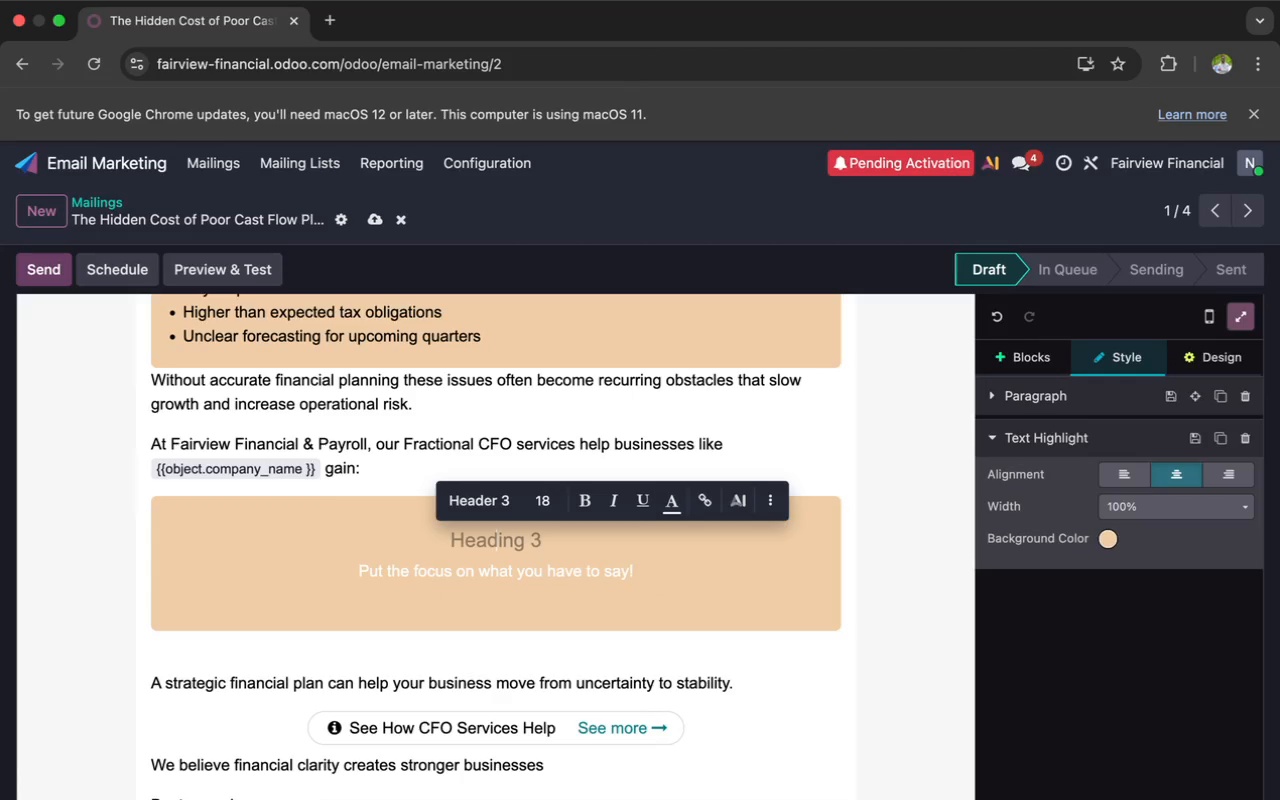 
key(Backspace)
 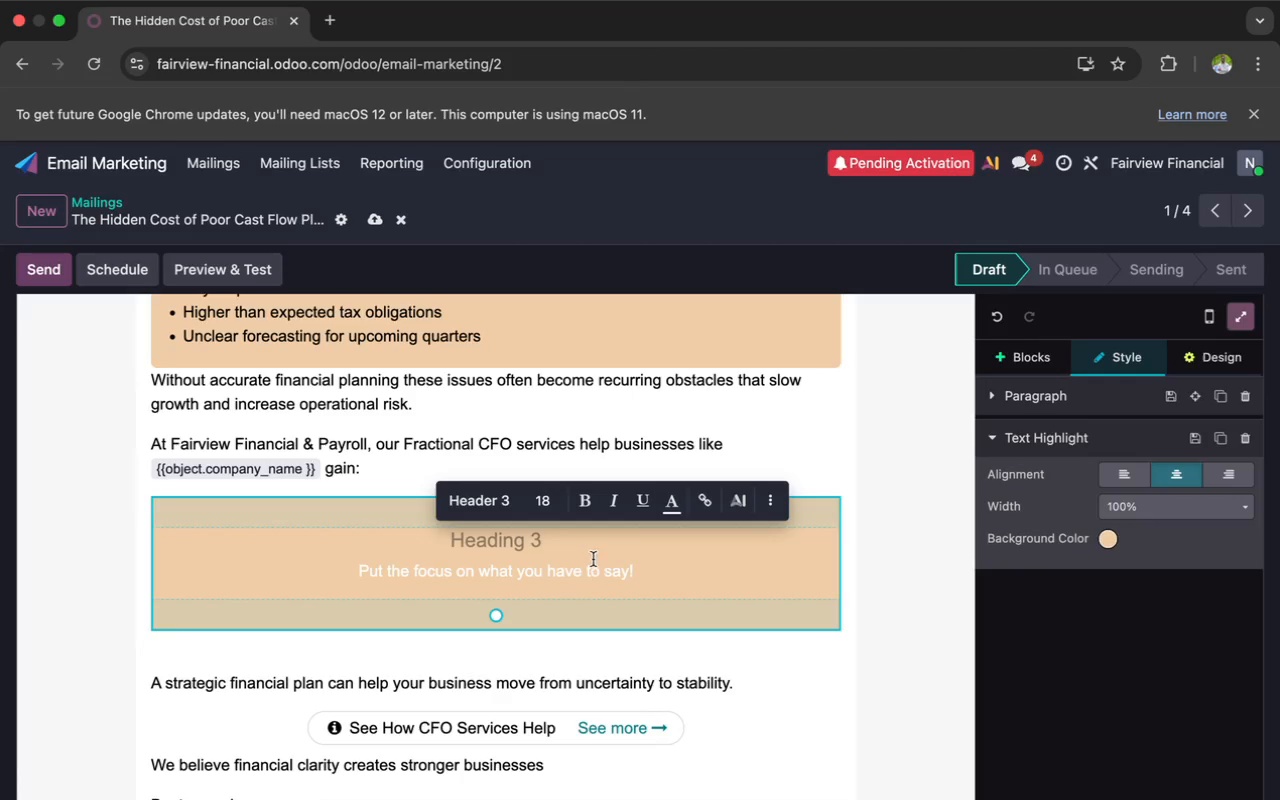 
left_click_drag(start_coordinate=[651, 568], to_coordinate=[350, 564])
 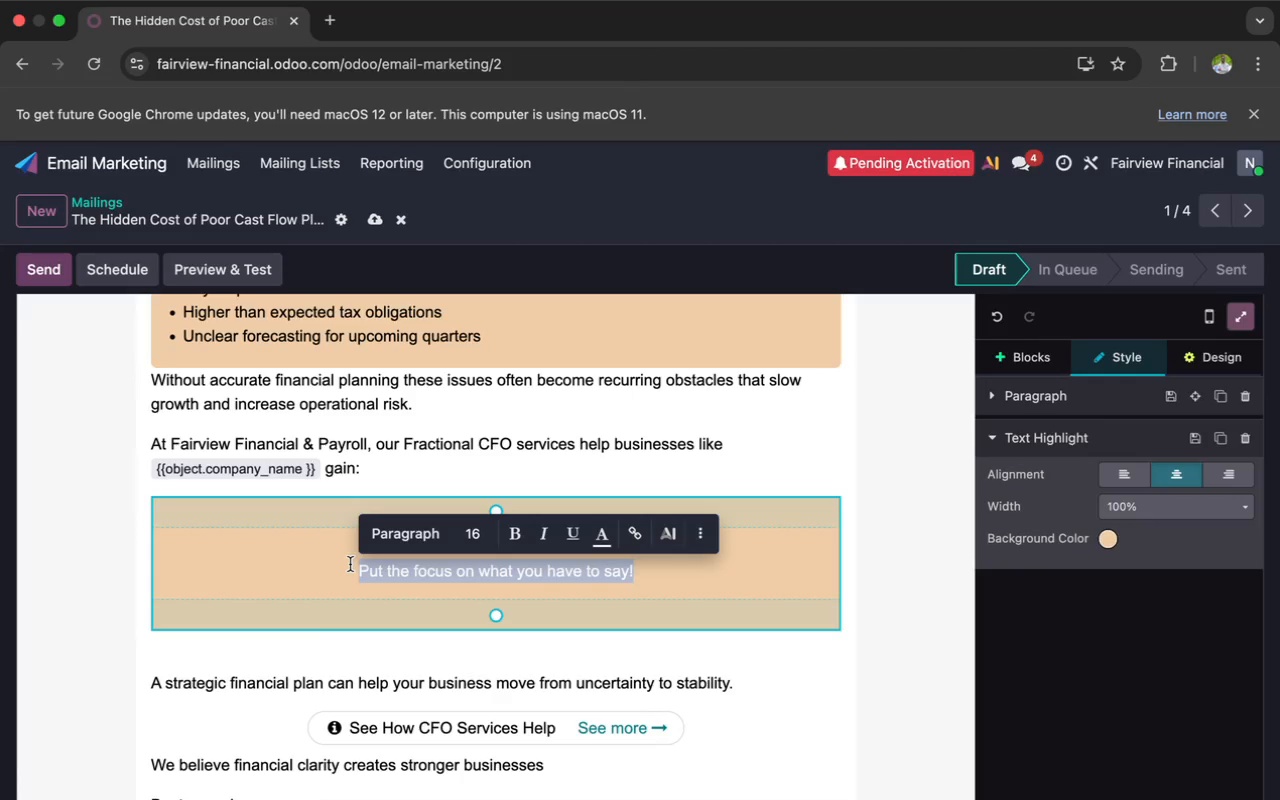 
key(Backspace)
 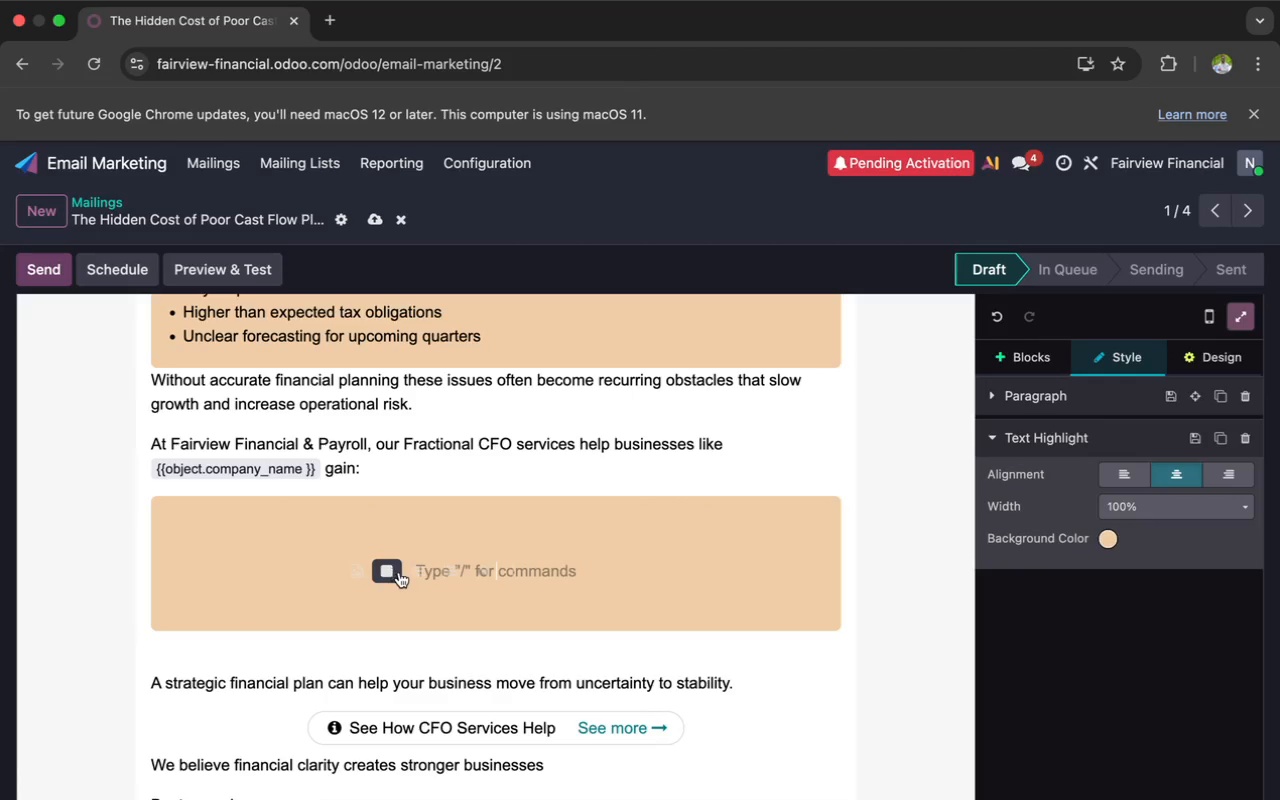 
left_click([416, 572])
 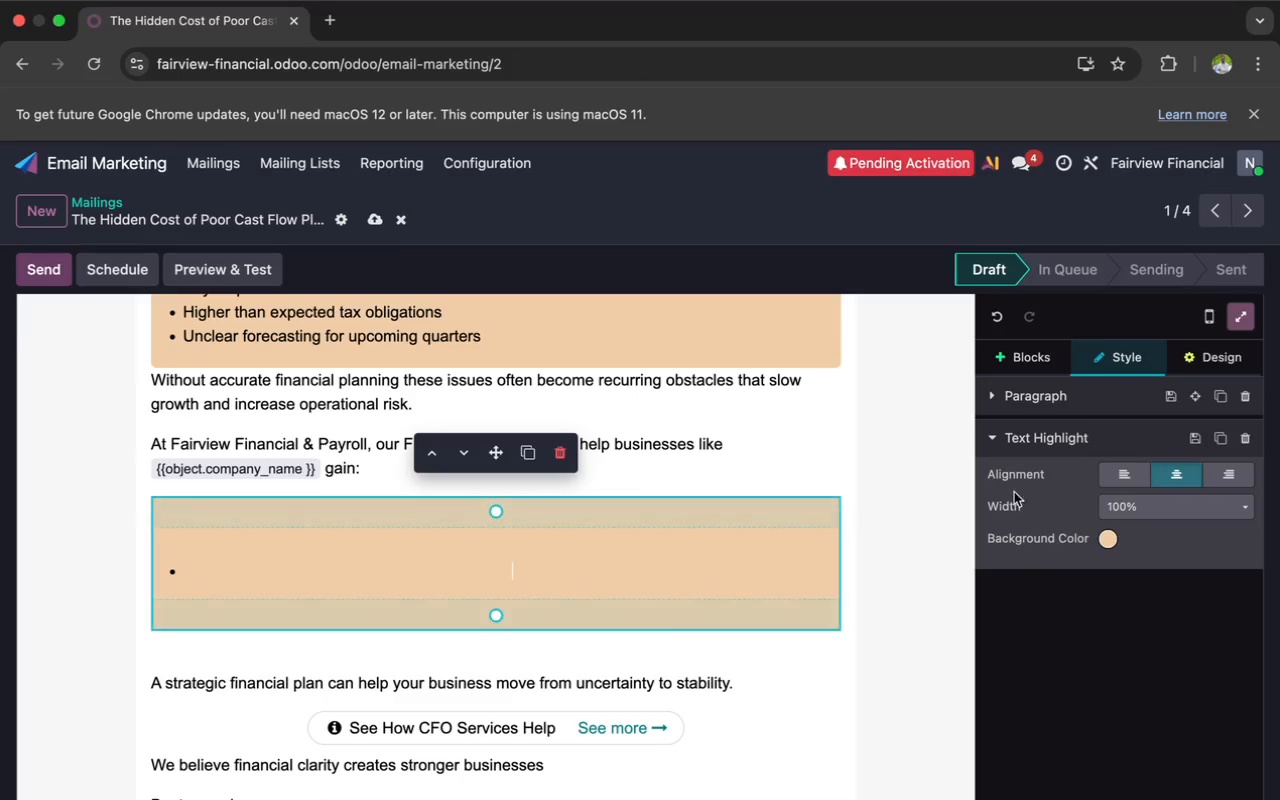 
left_click([1115, 472])
 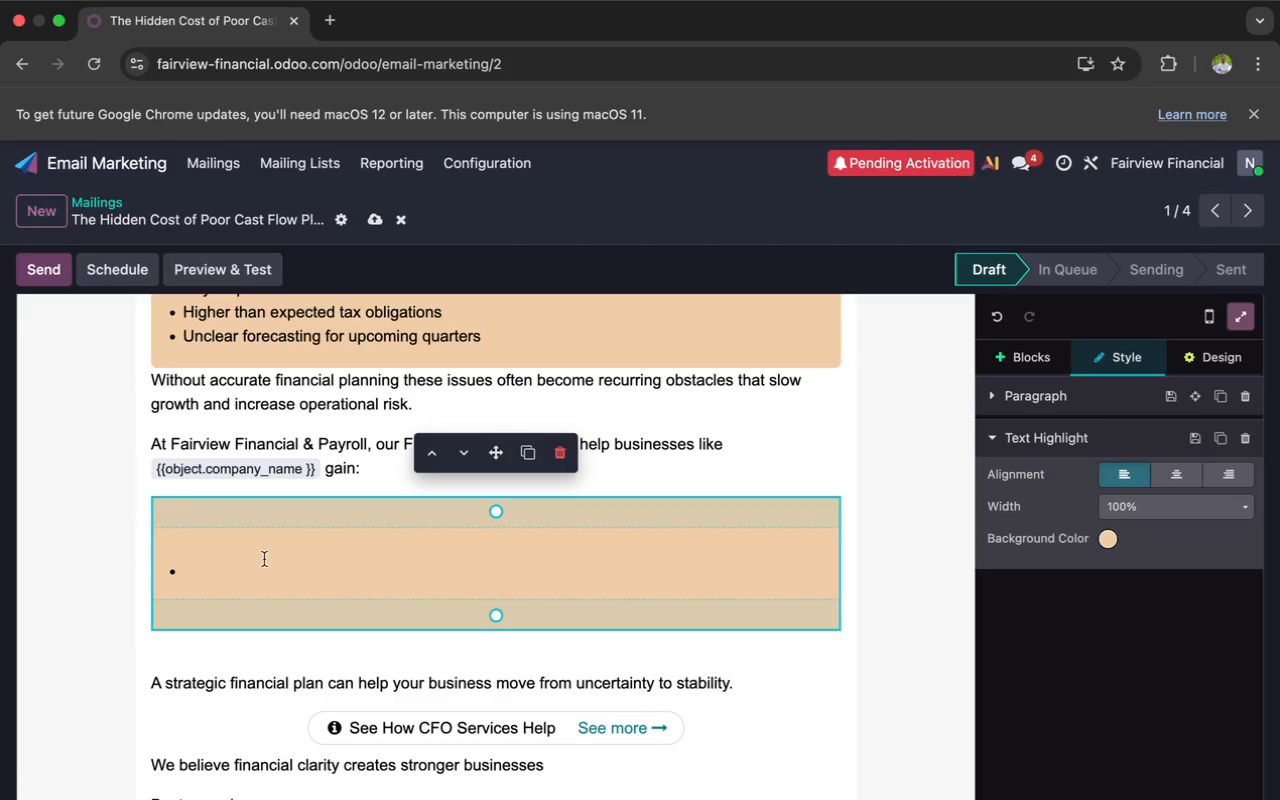 
left_click([230, 570])
 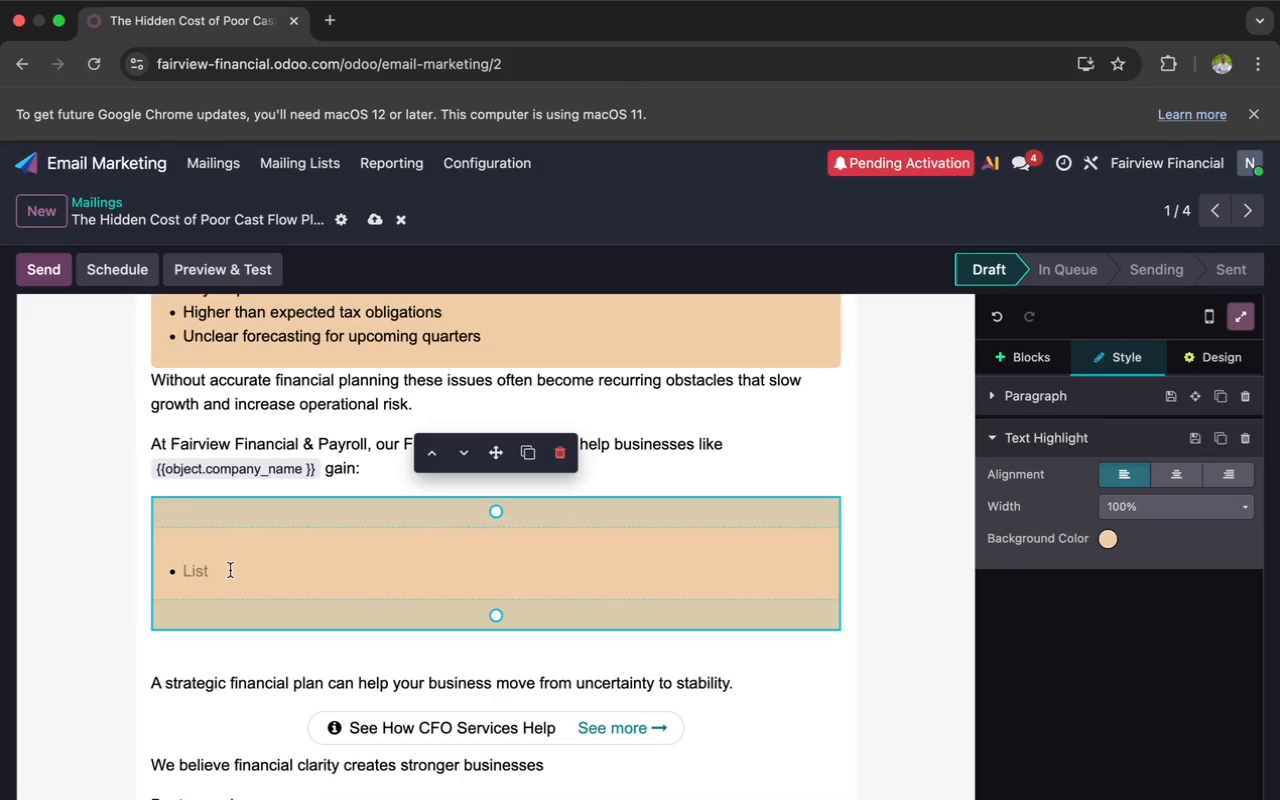 
key(Meta+V)
 